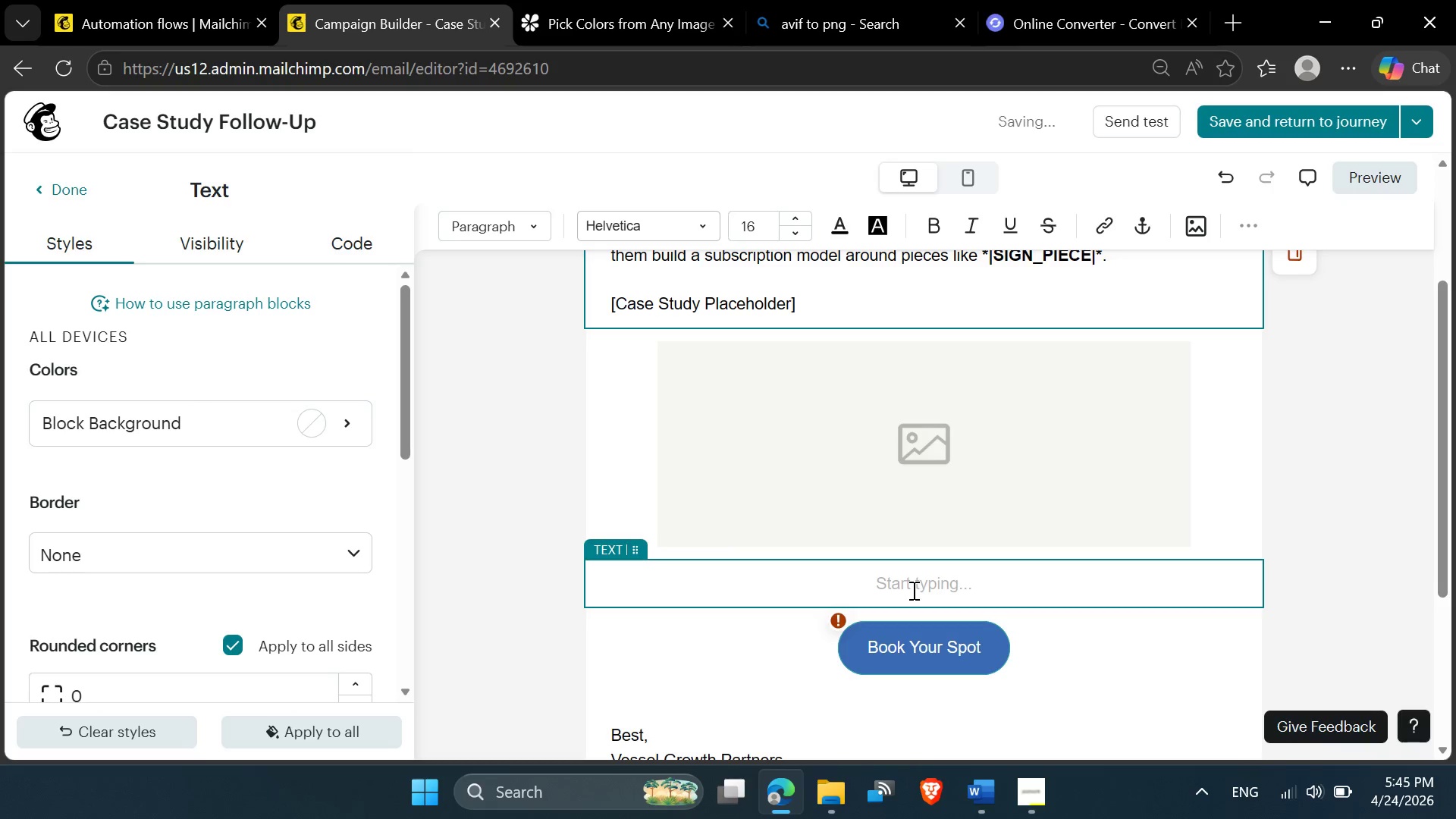 
left_click([915, 590])
 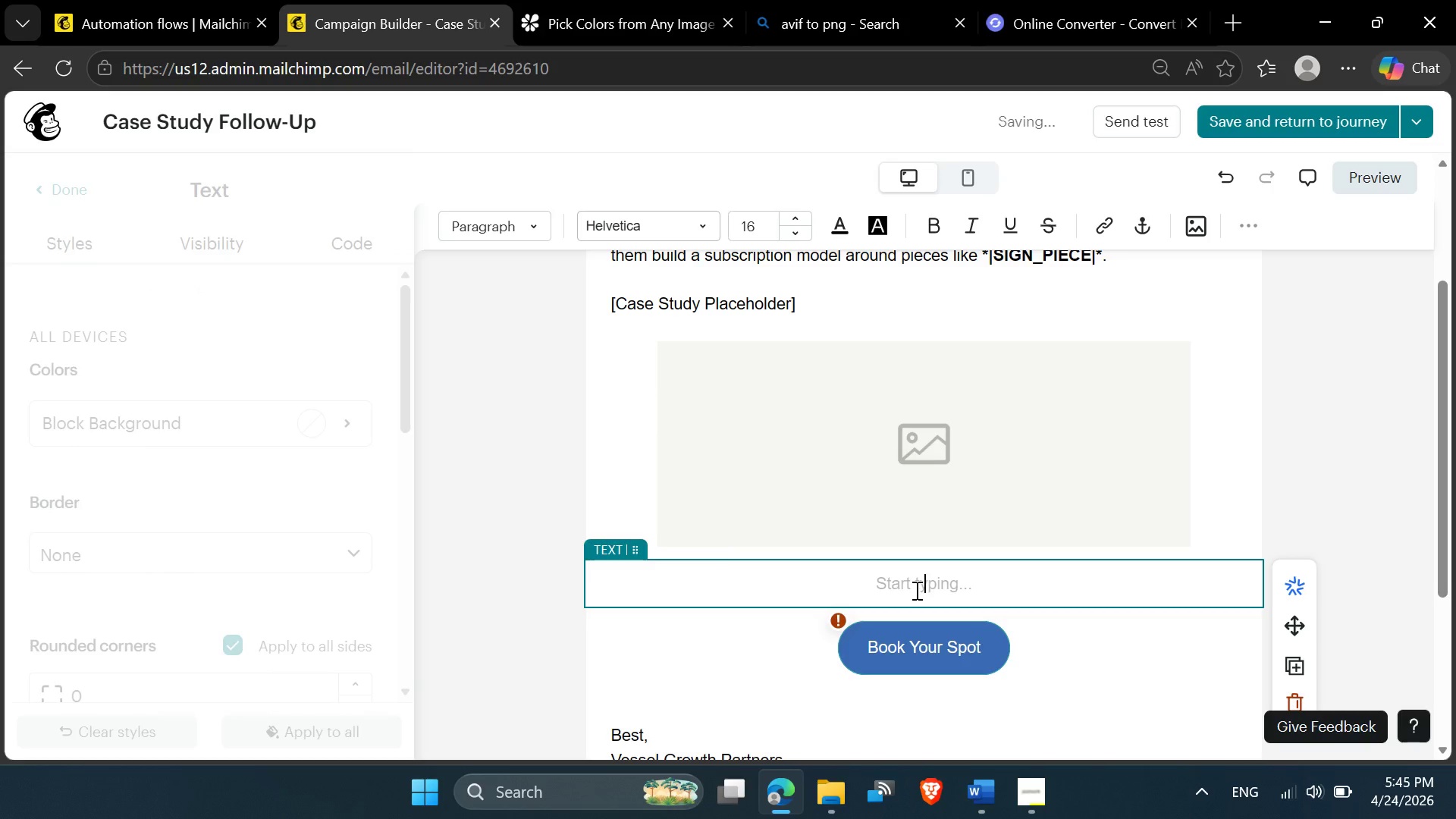 
key(Control+V)
 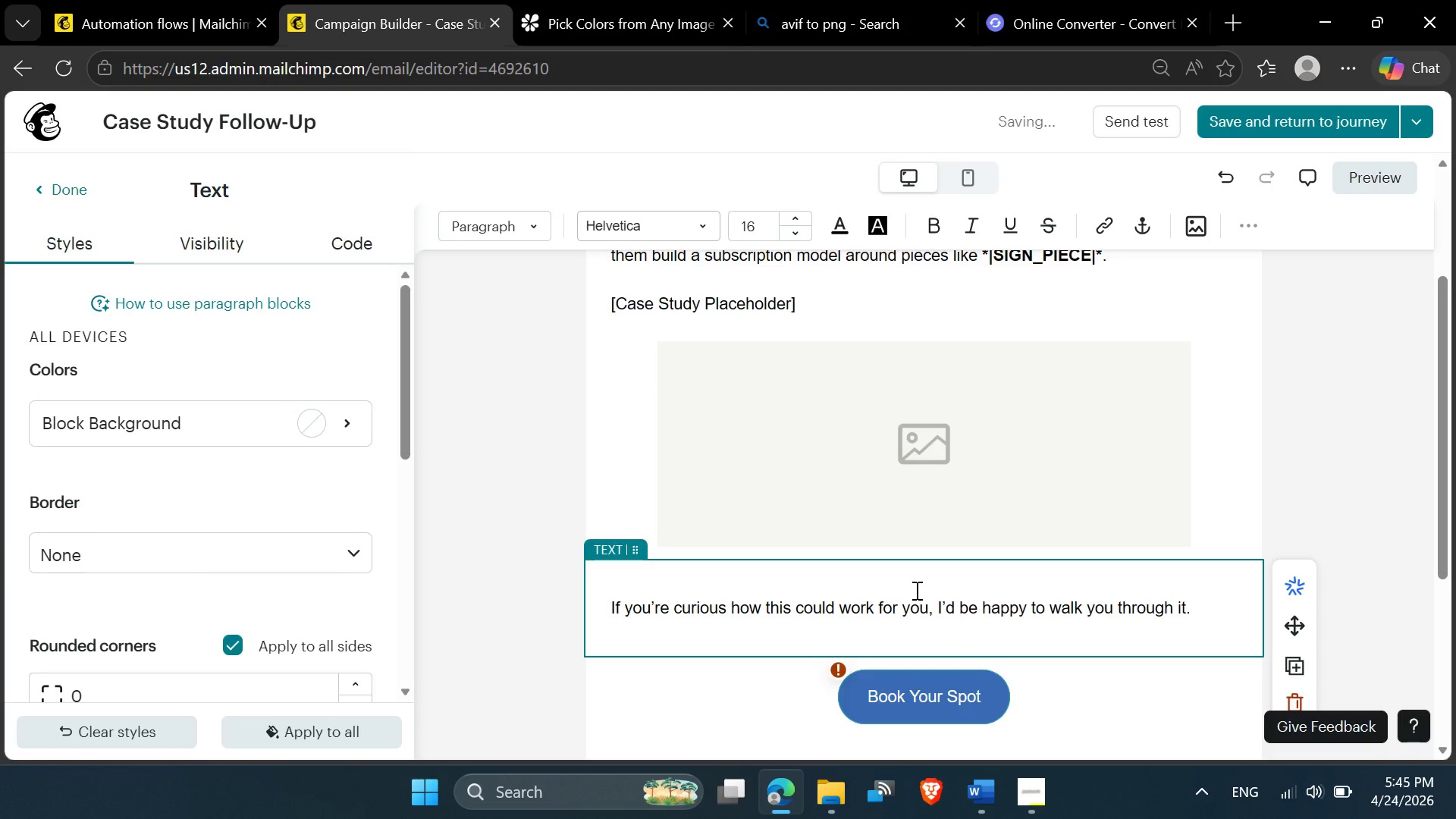 
key(Backspace)
 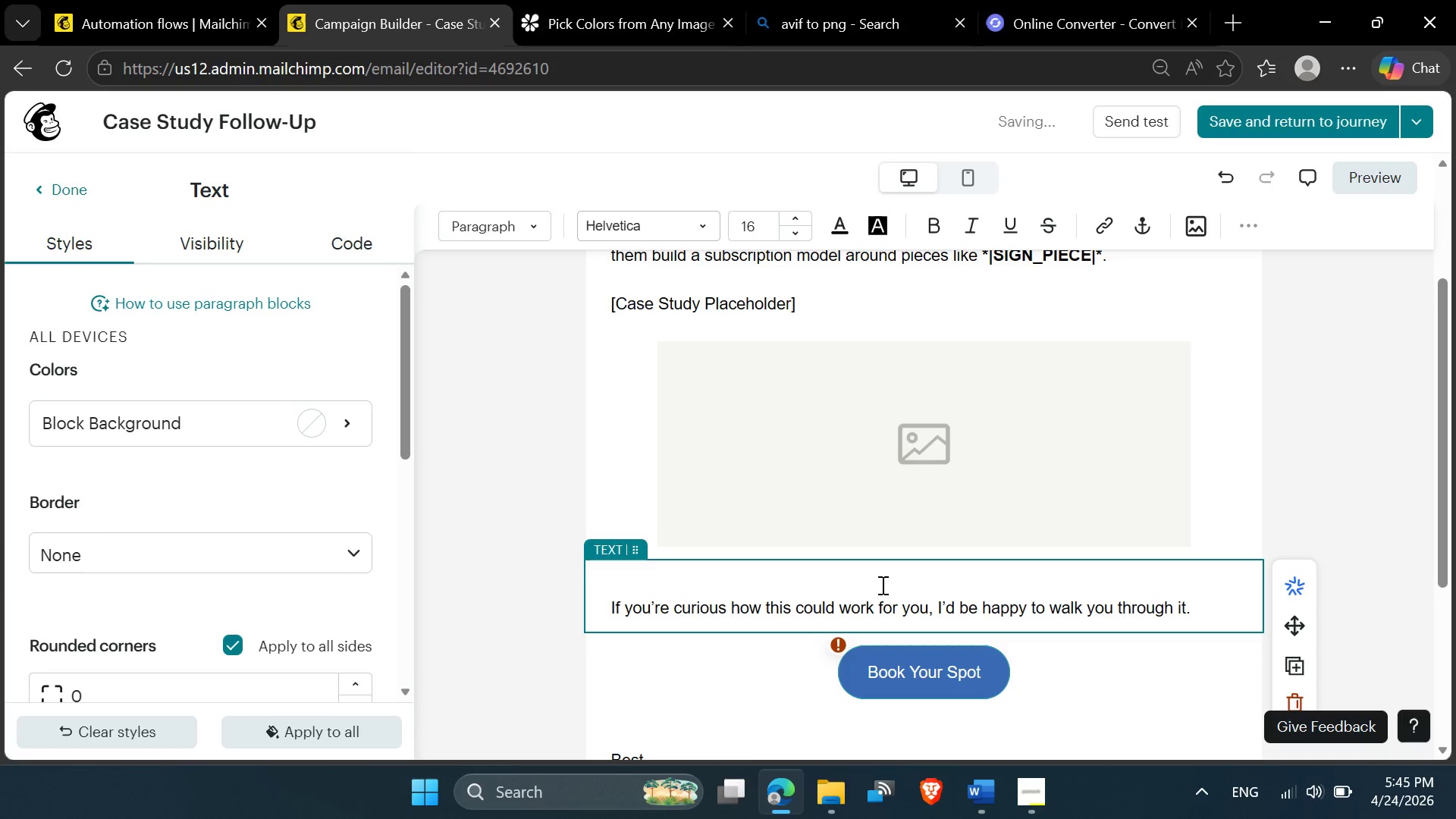 
left_click([877, 585])
 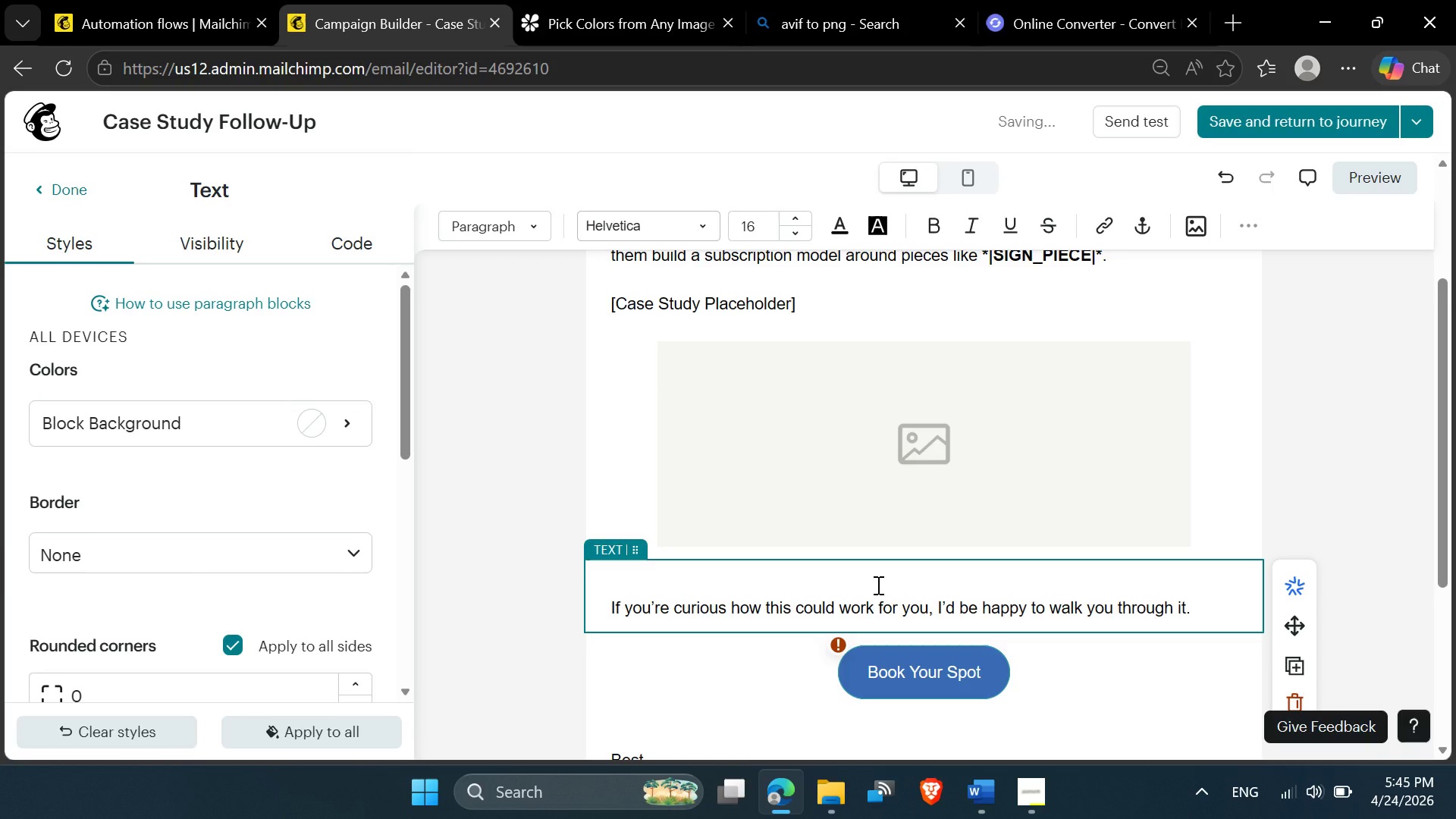 
key(Delete)
 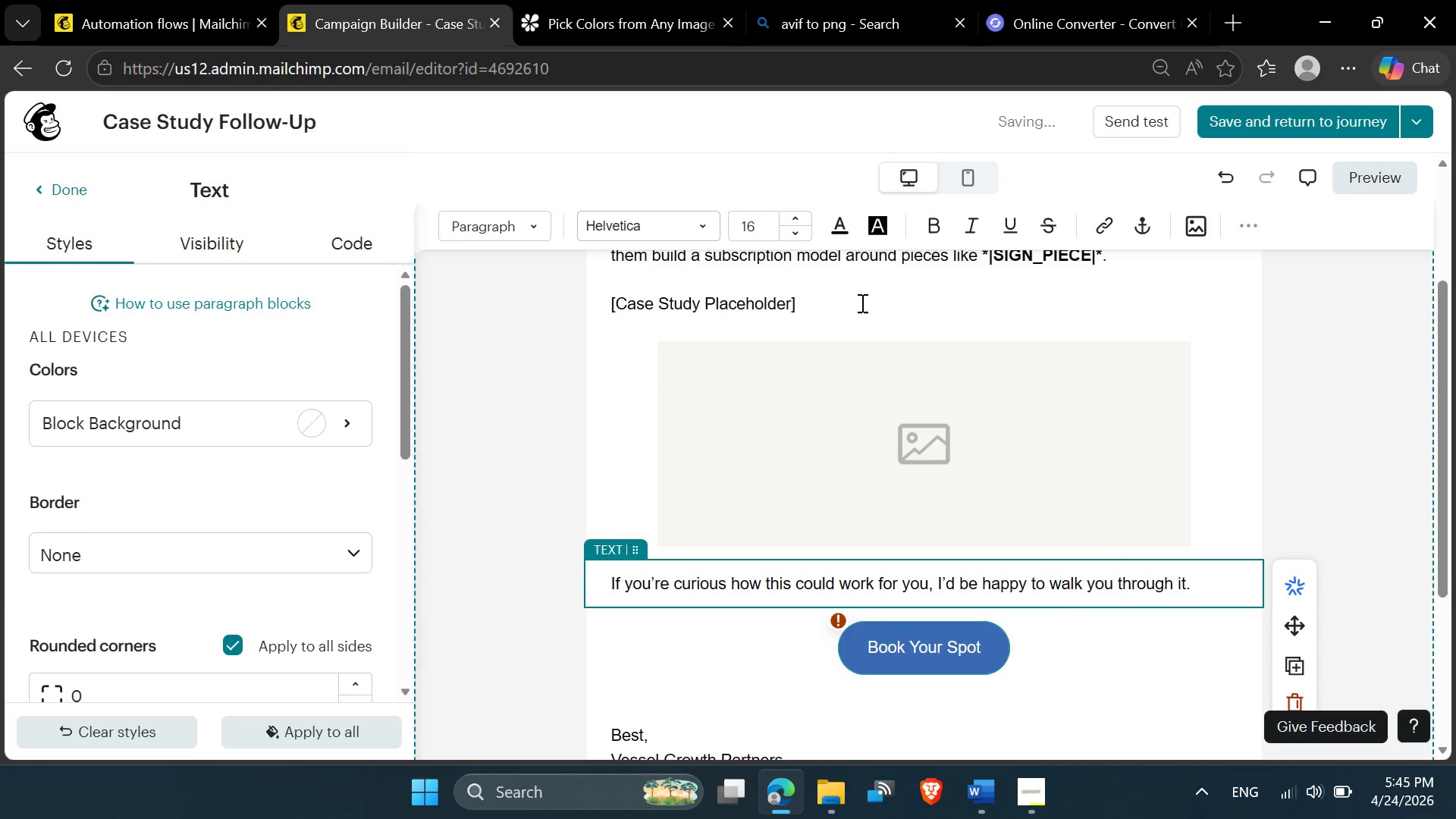 
left_click([832, 304])
 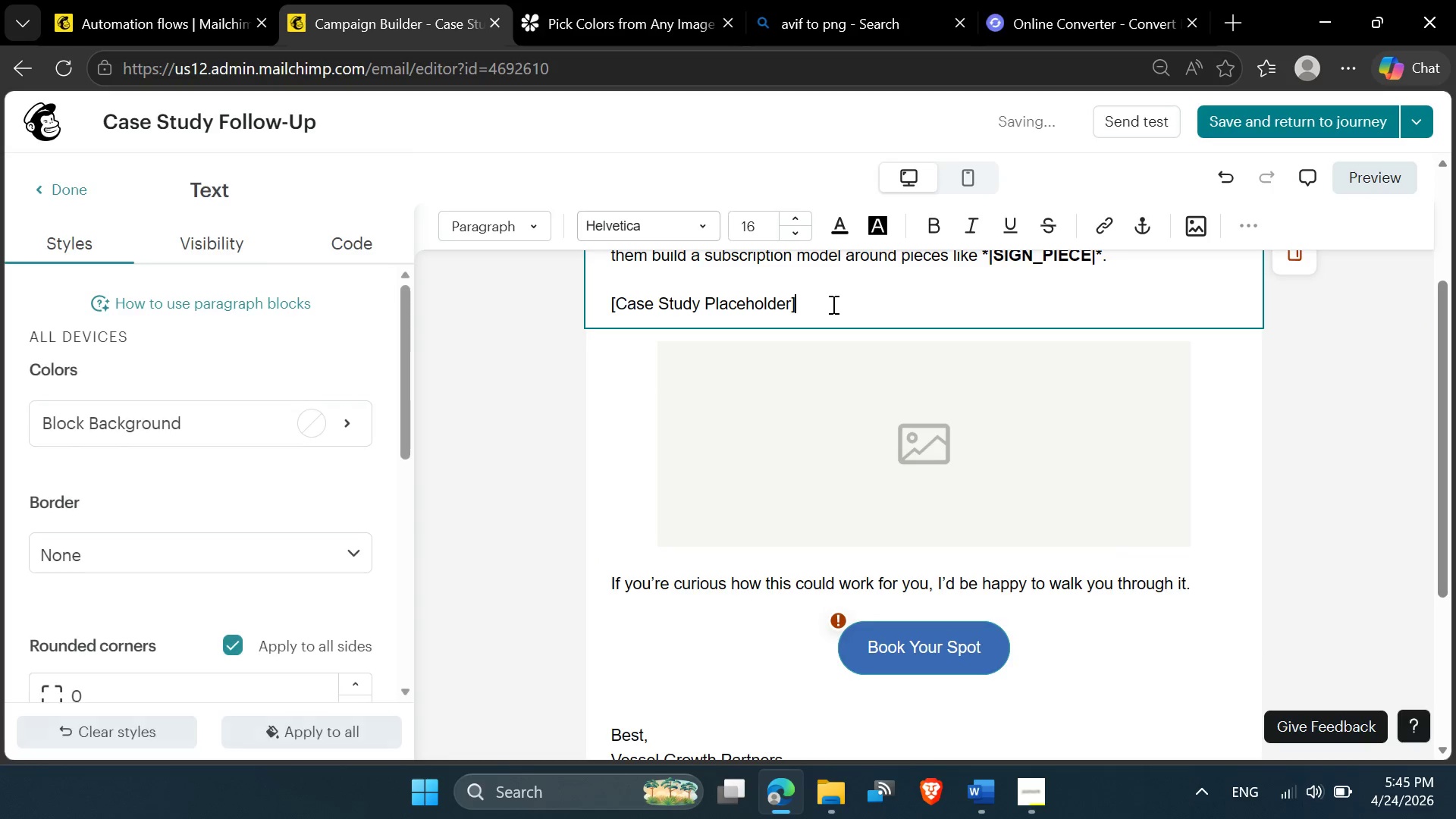 
left_click_drag(start_coordinate=[832, 304], to_coordinate=[608, 302])
 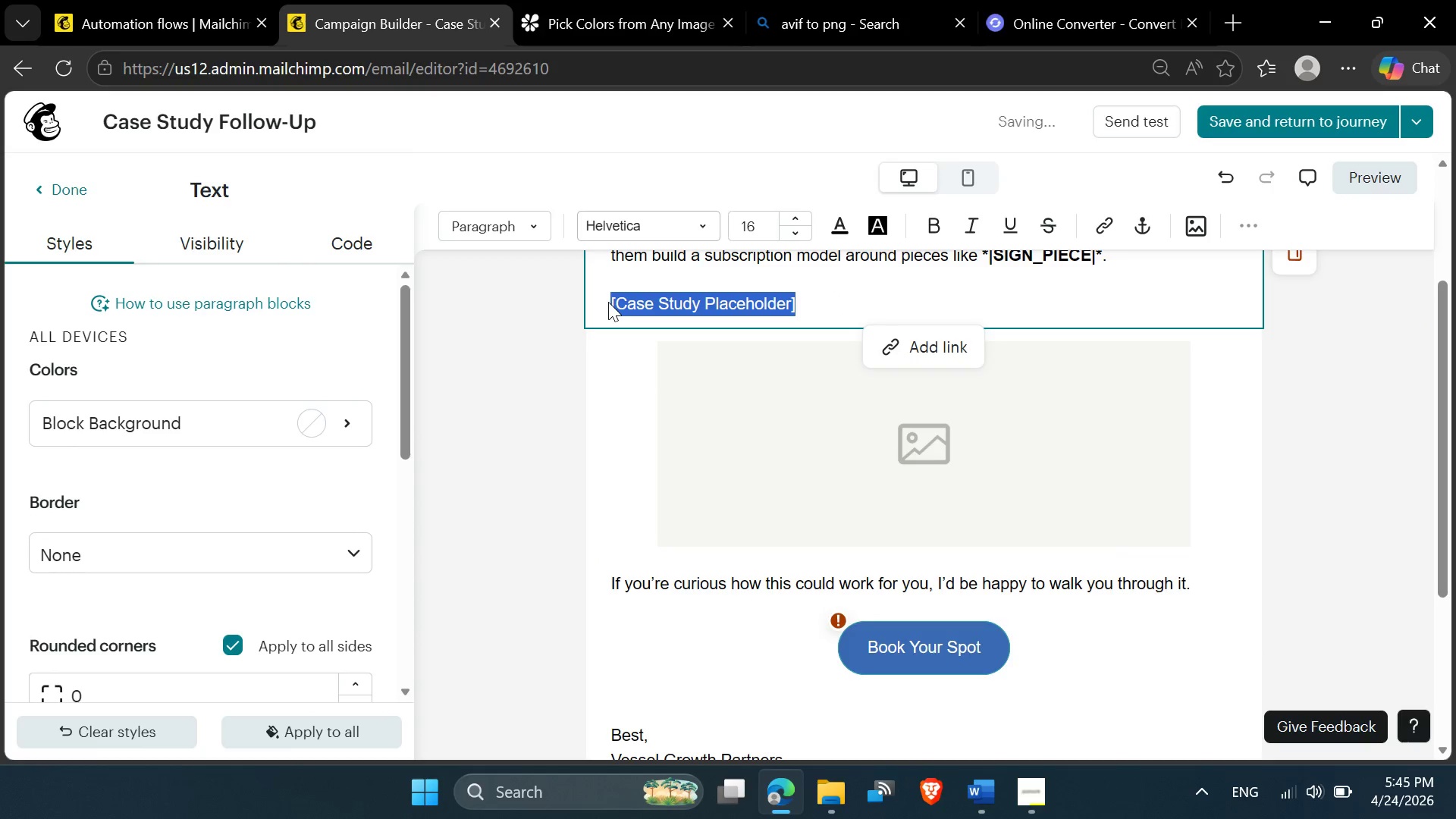 
key(Backspace)
 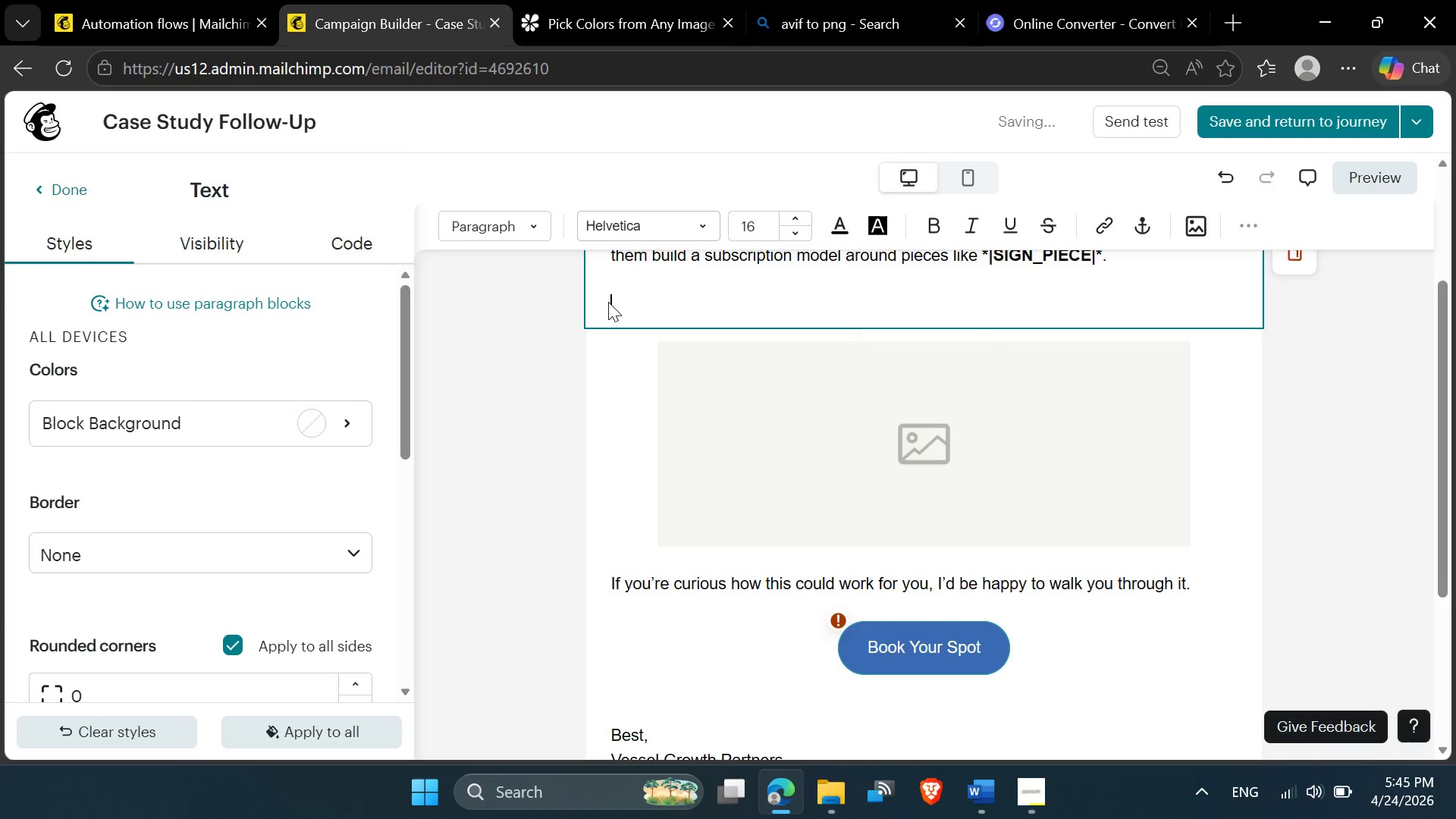 
key(Backspace)
 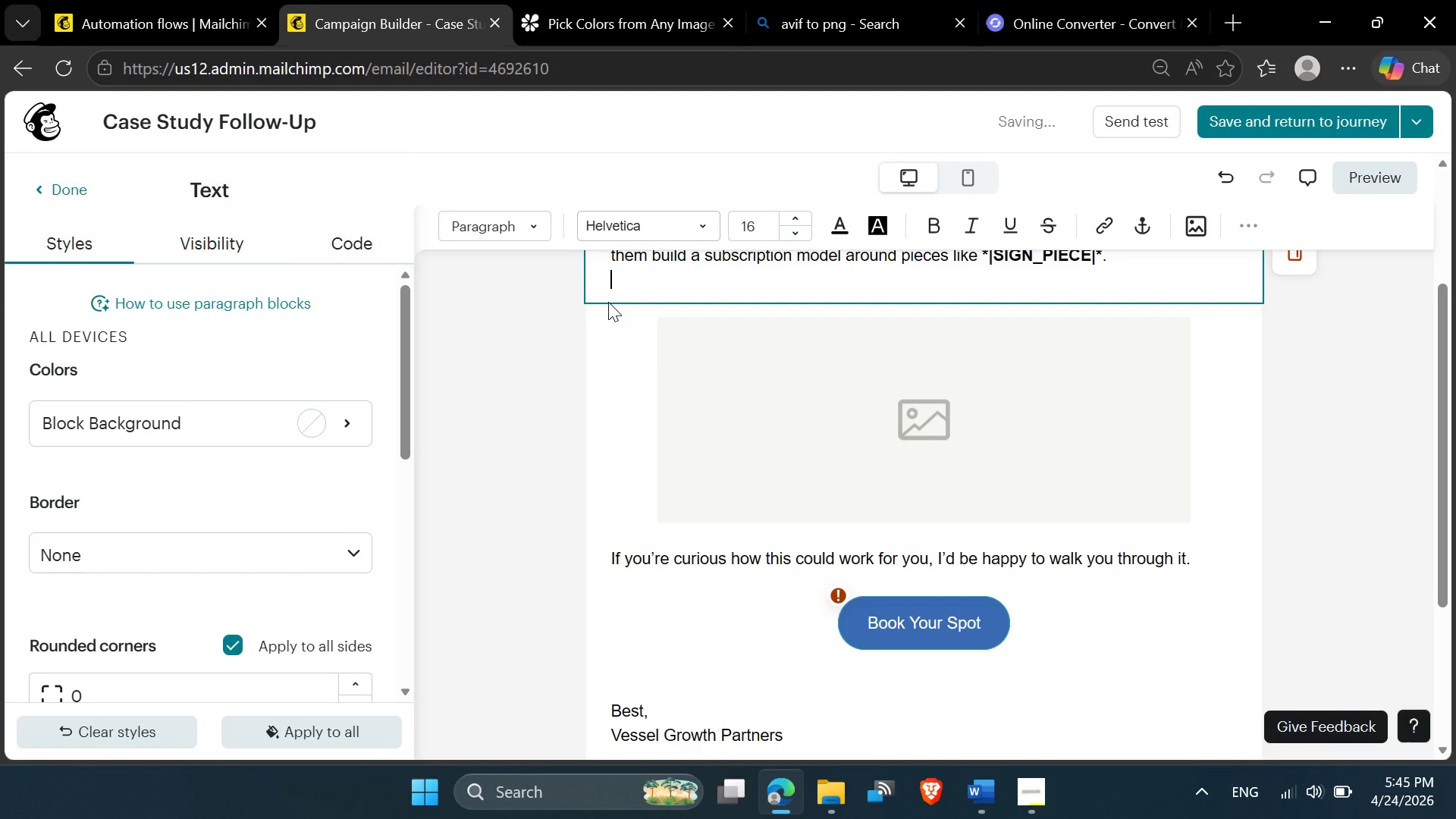 
key(Backspace)
 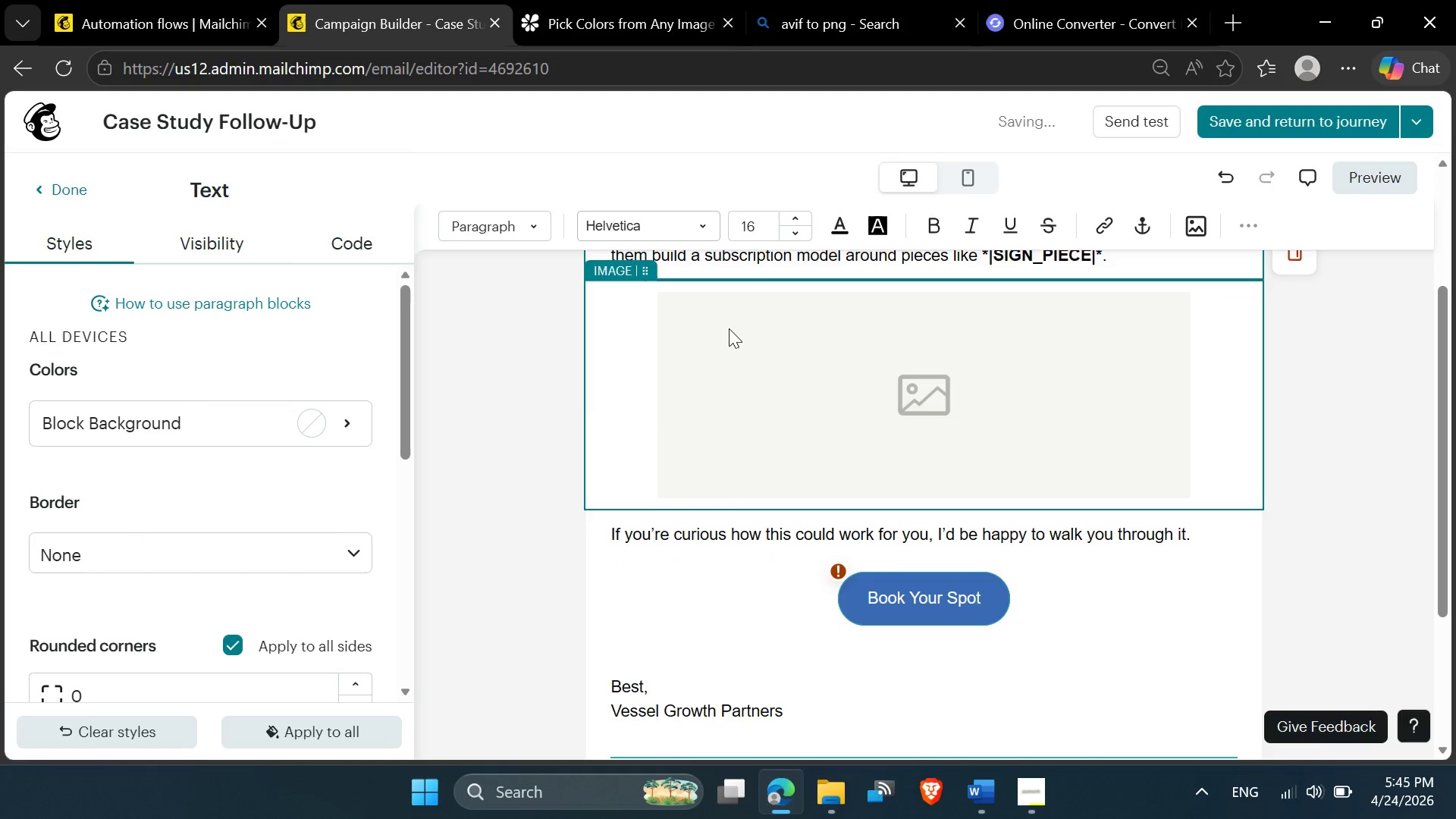 
left_click([786, 386])
 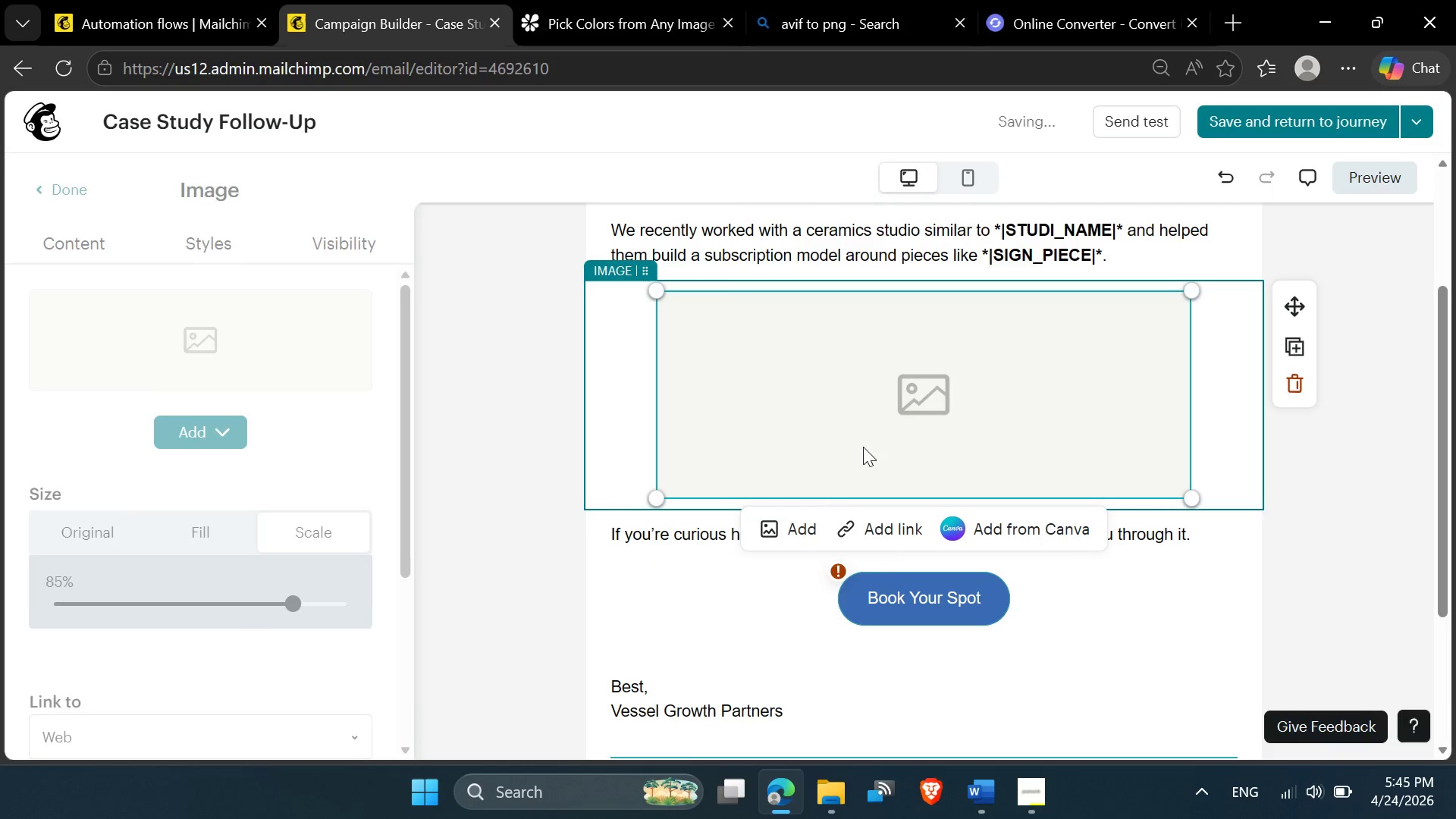 
left_click([800, 529])
 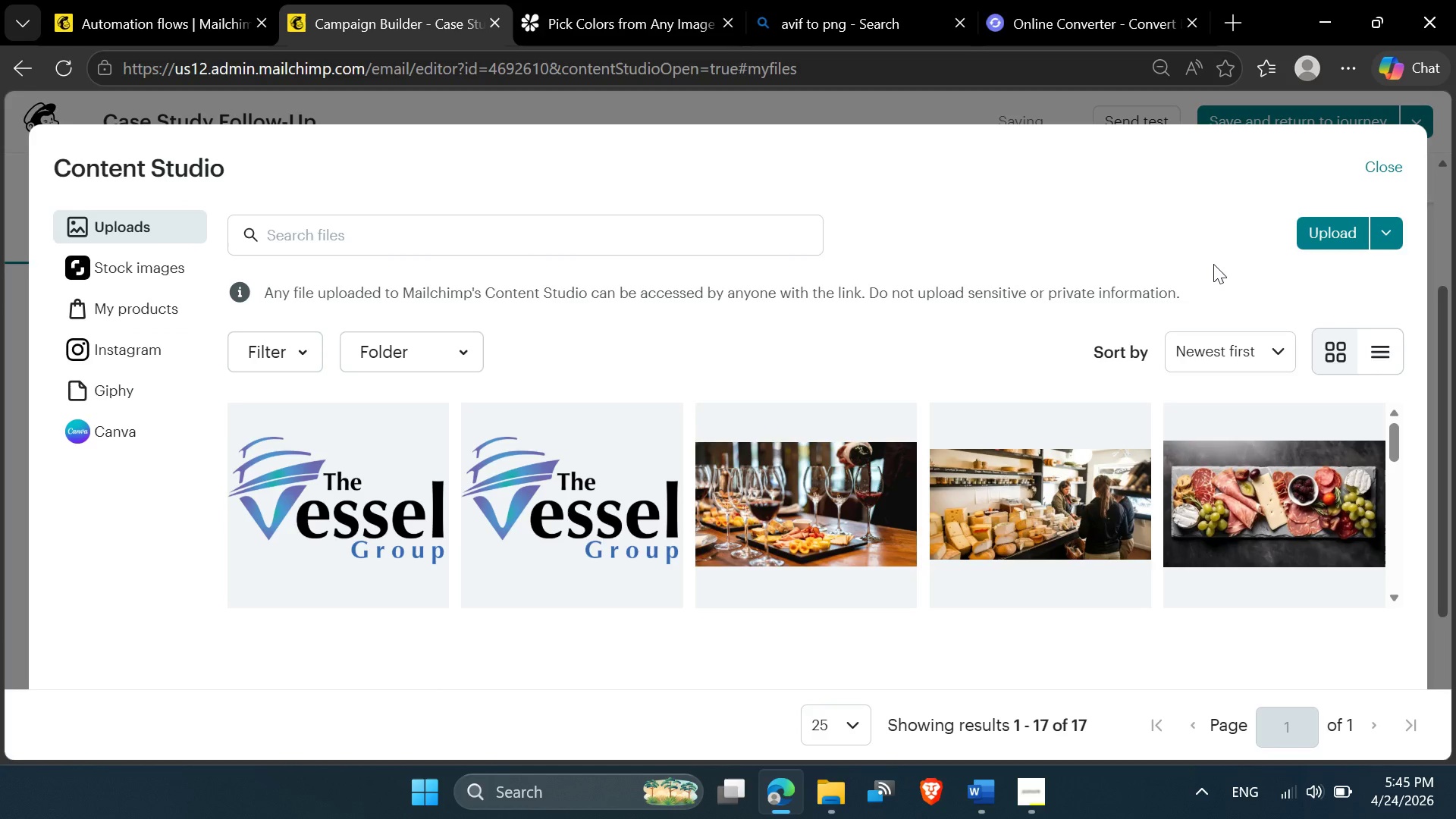 
left_click([1311, 240])
 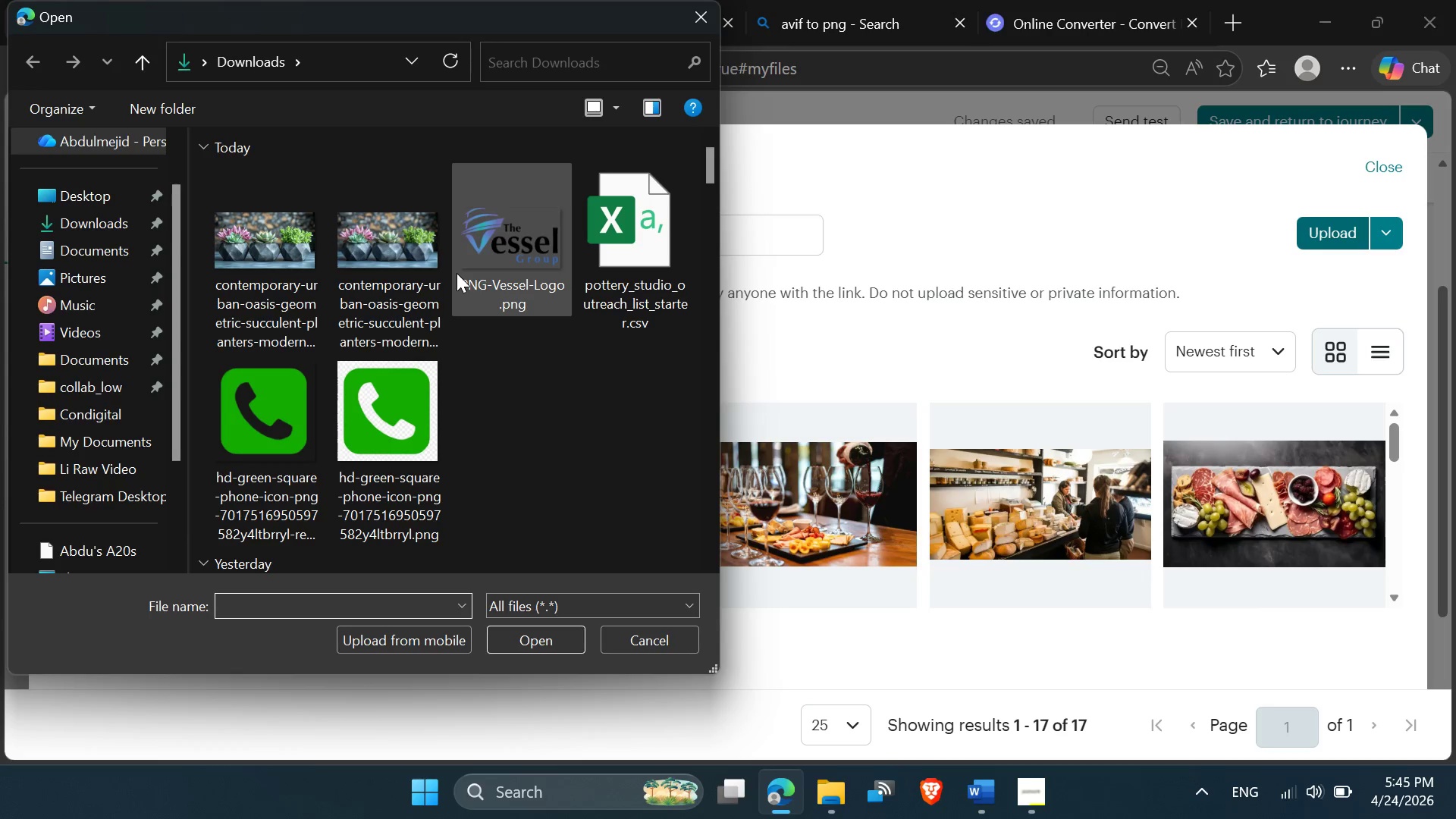 
double_click([246, 255])
 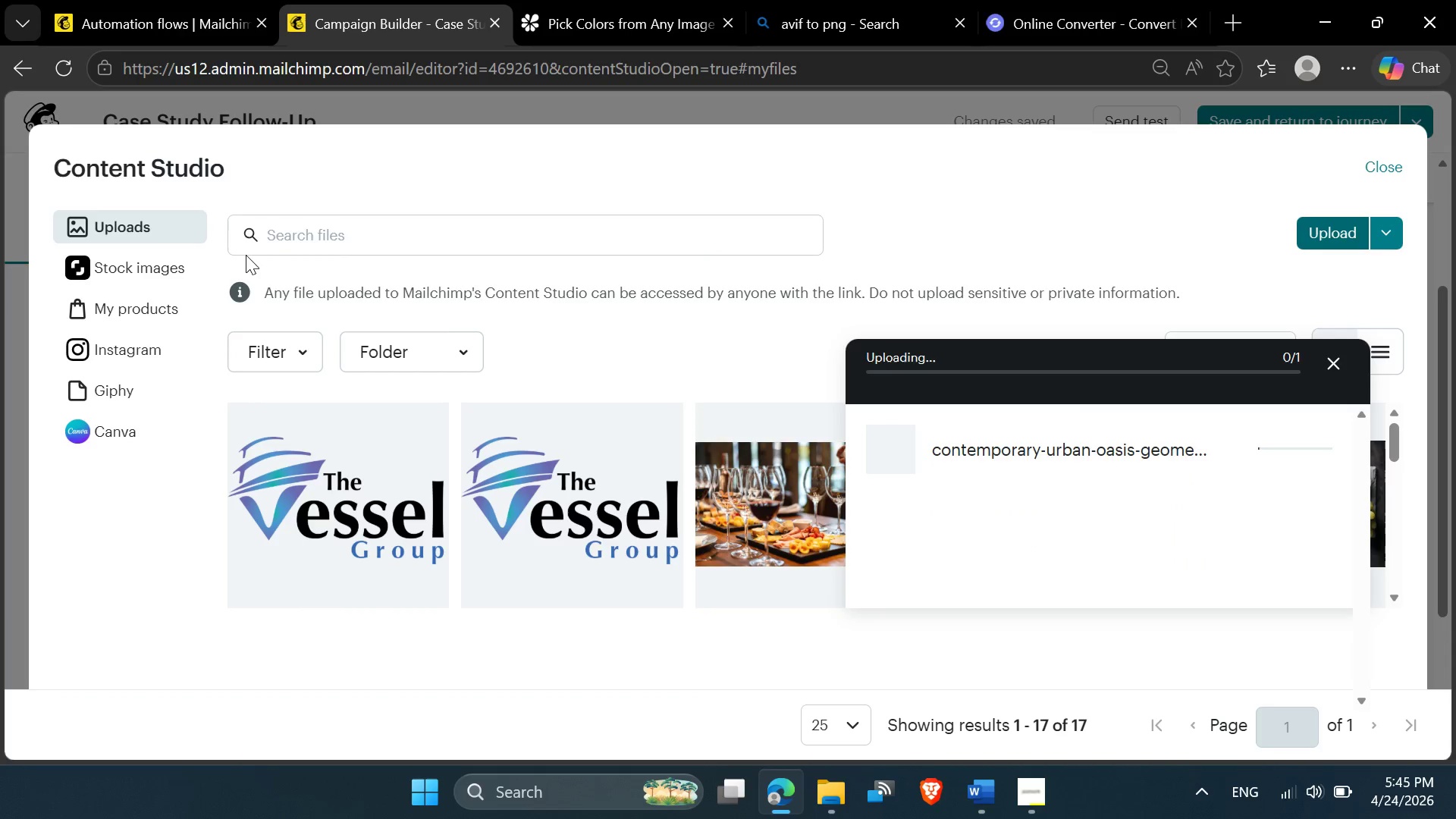 
mouse_move([481, 320])
 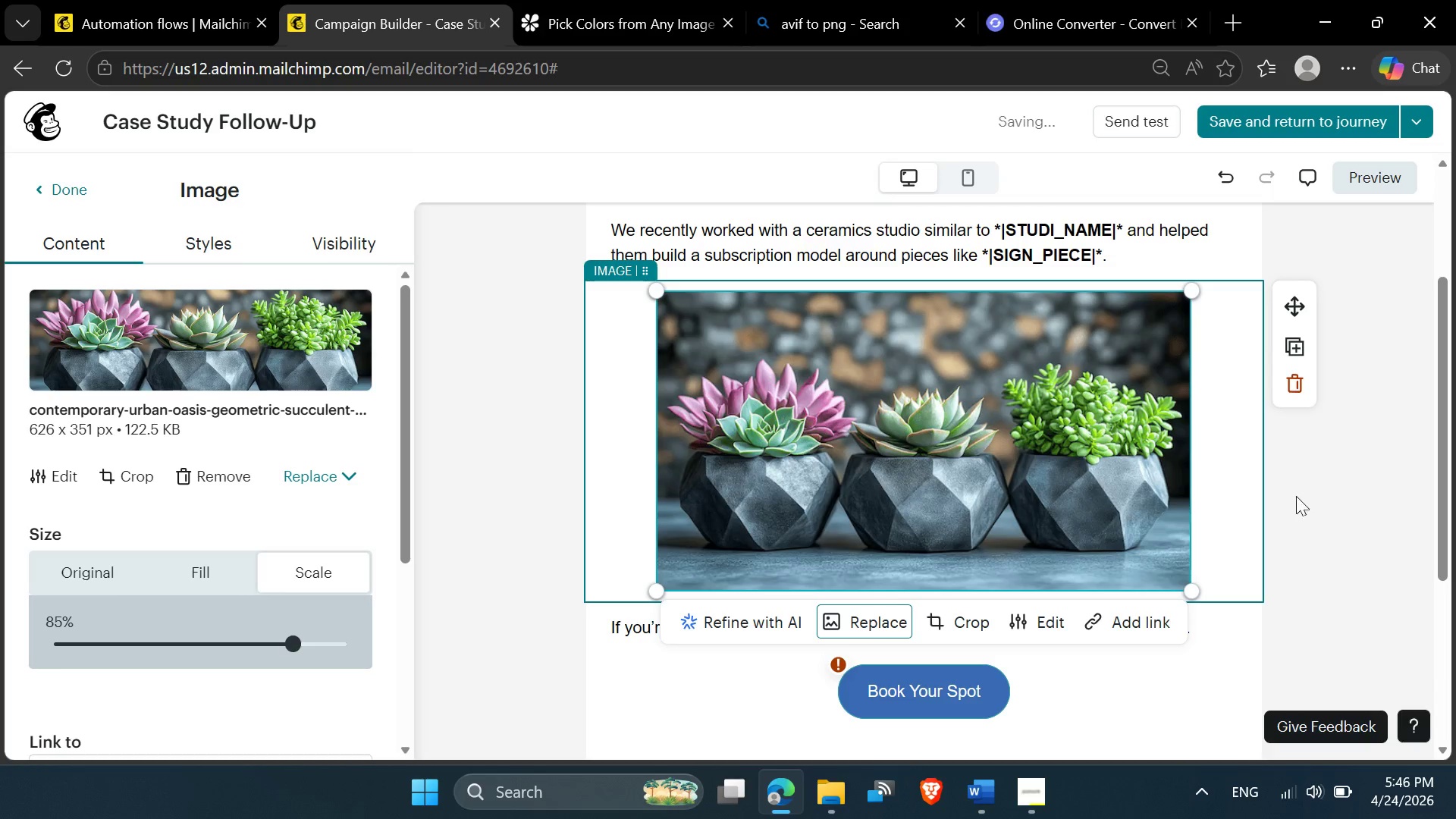 
left_click([1325, 514])
 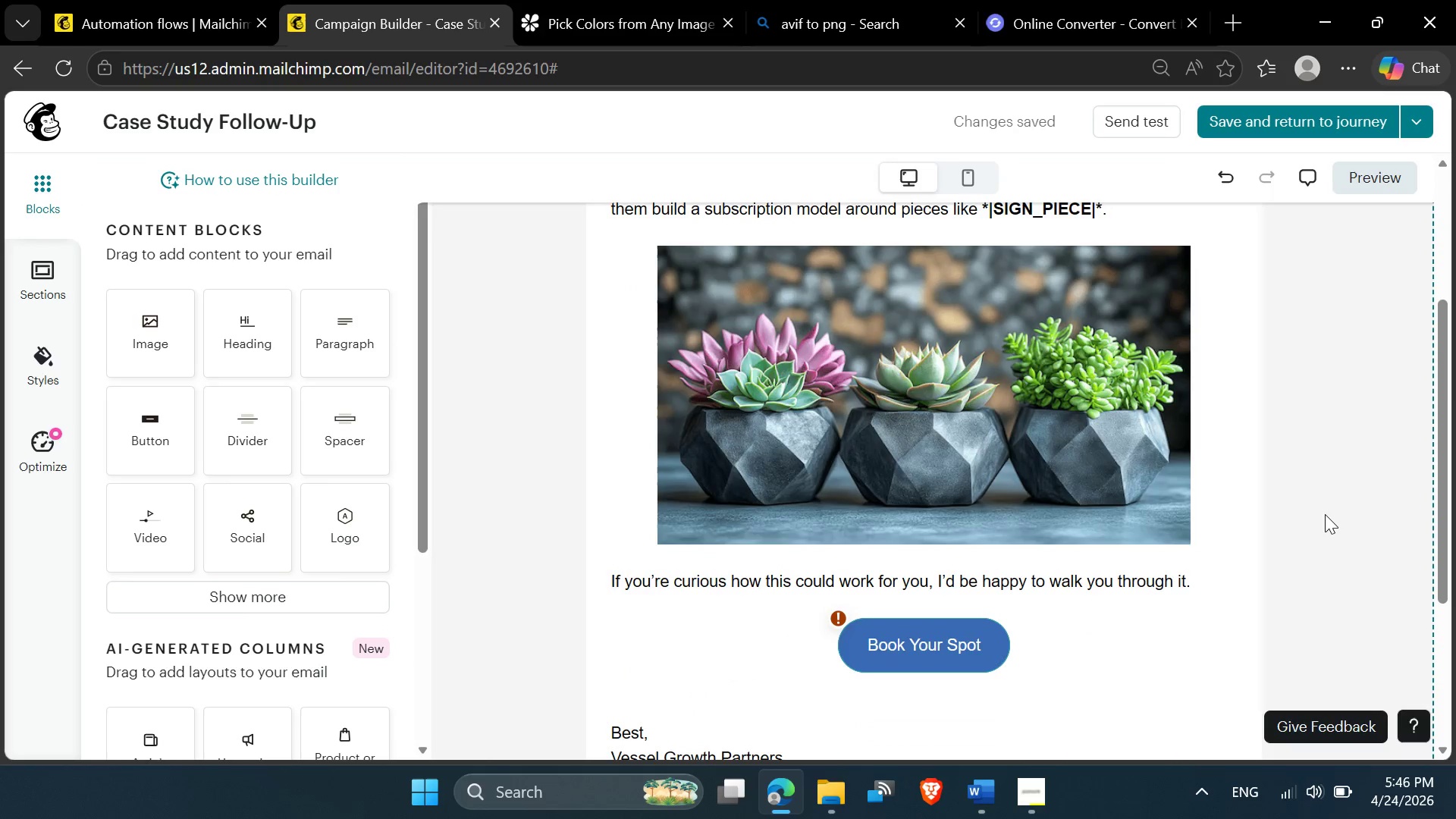 
wait(8.25)
 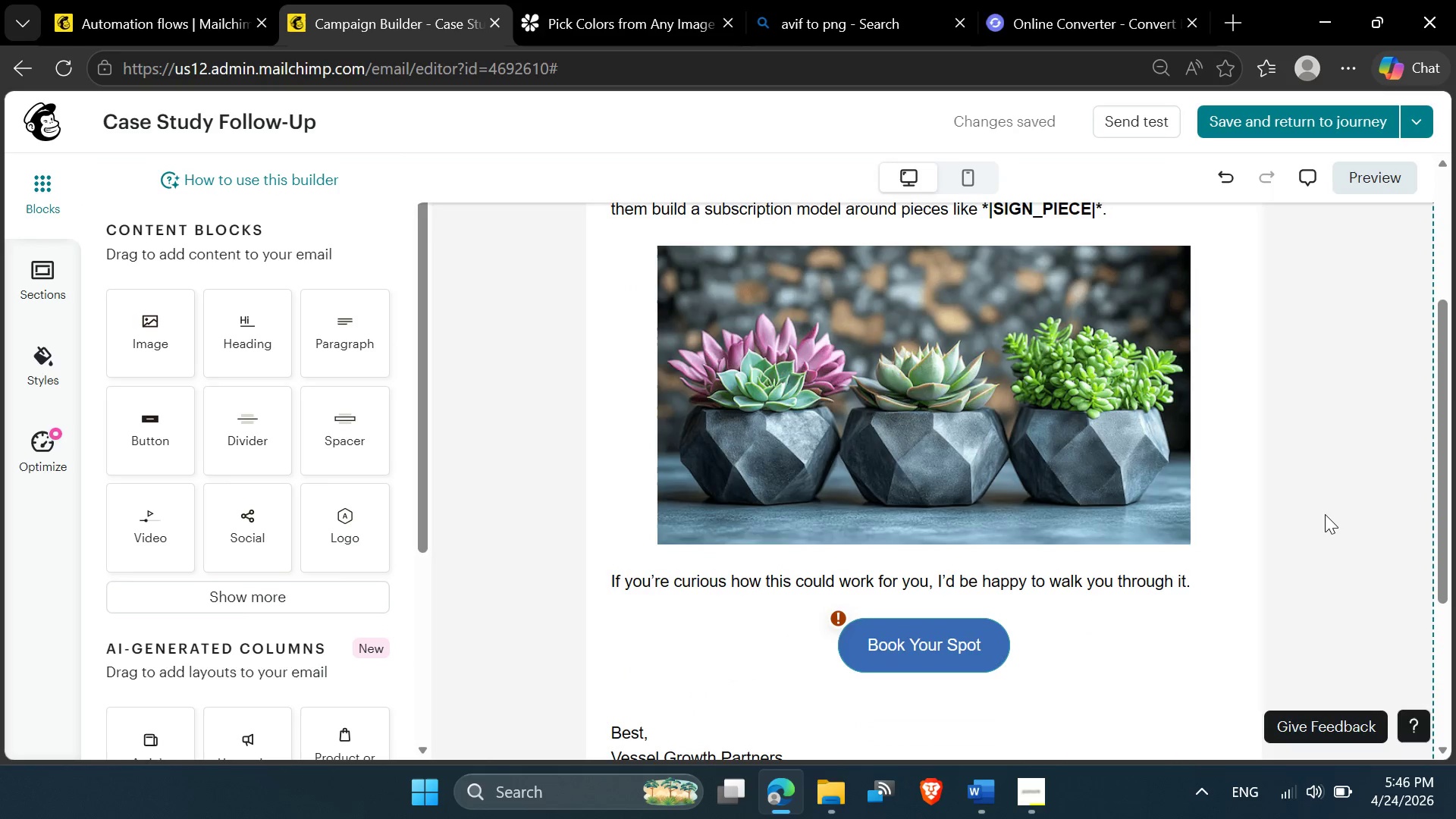 
left_click([1359, 181])
 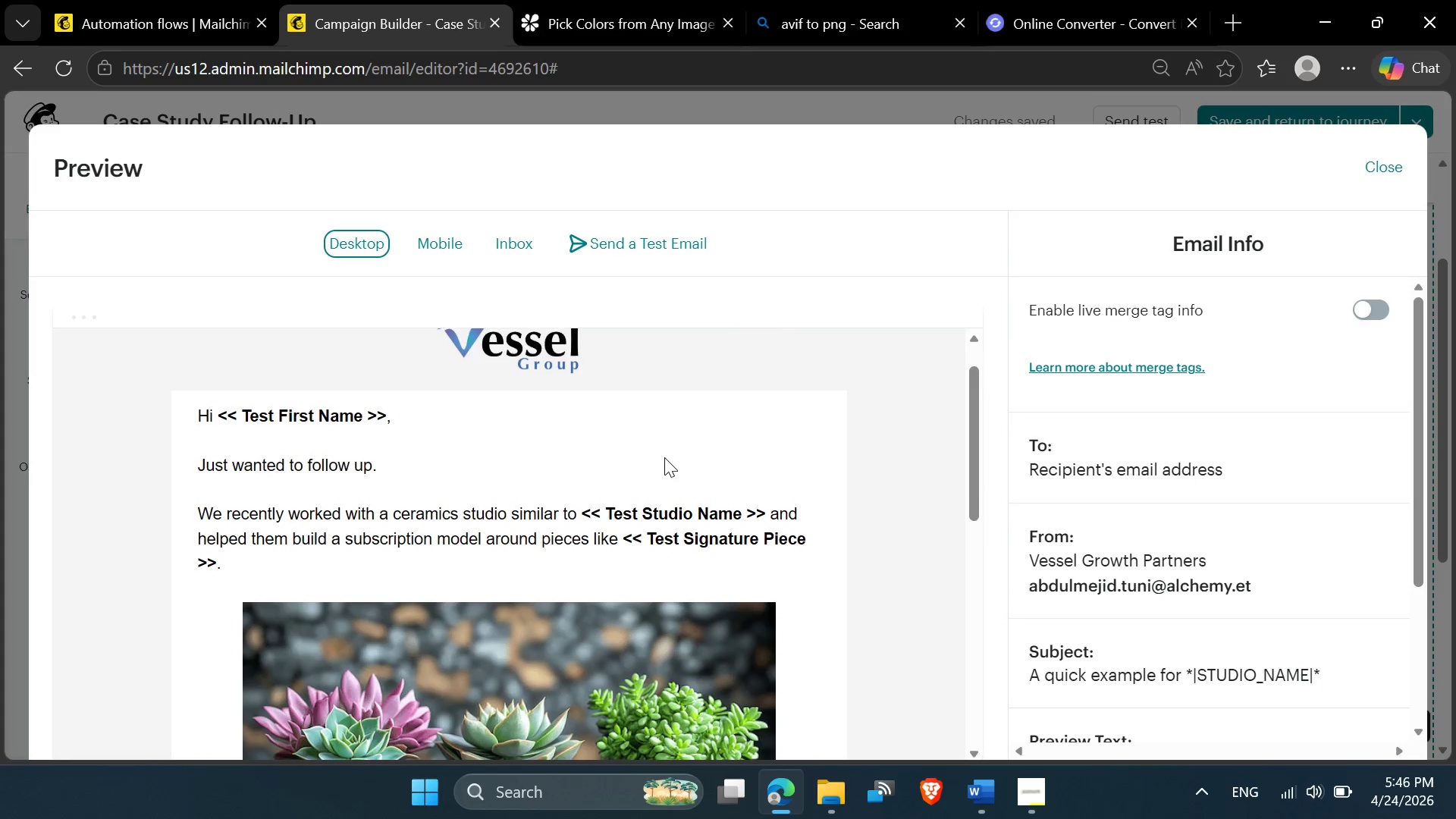 
wait(10.89)
 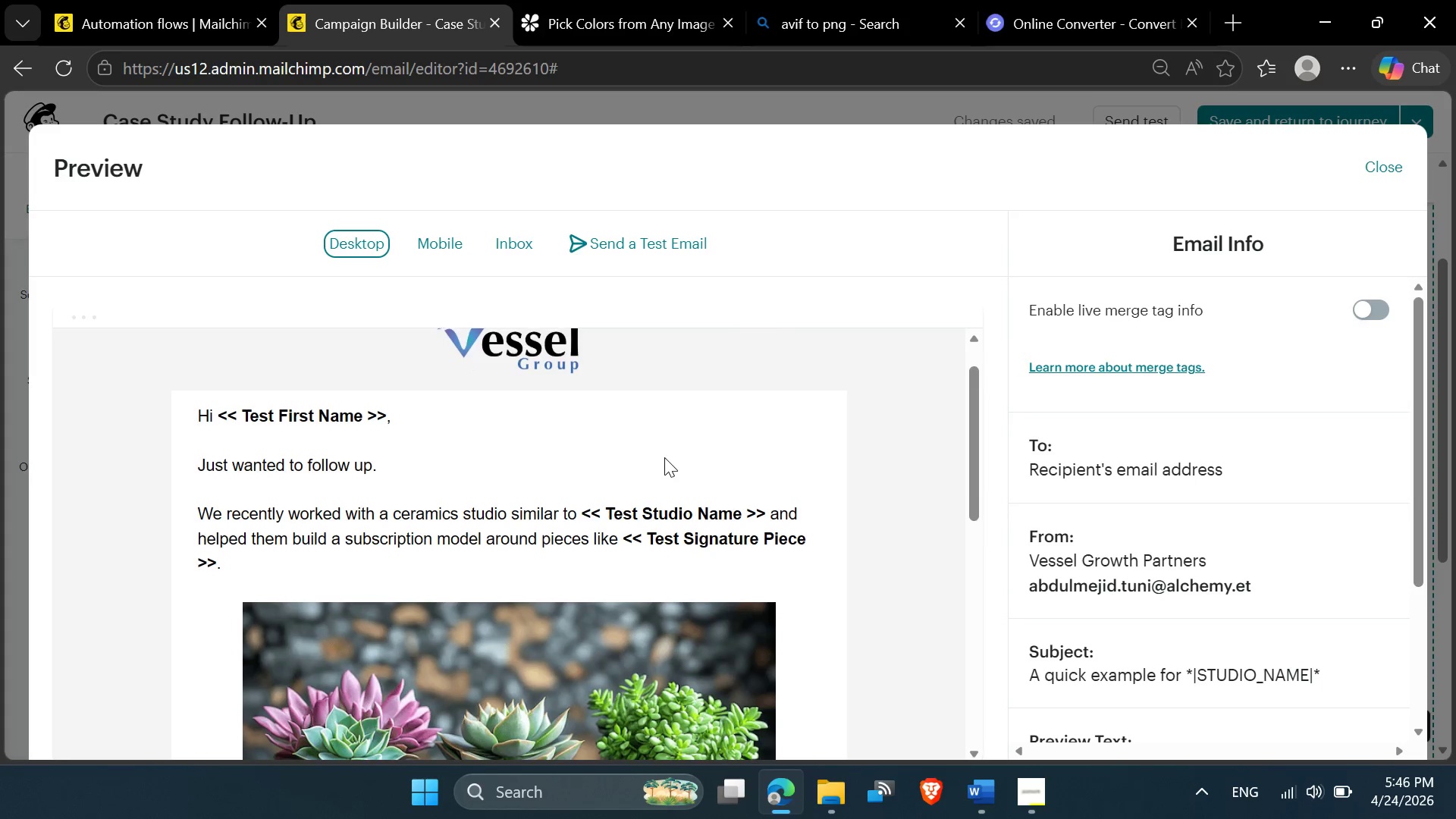 
left_click([1357, 309])
 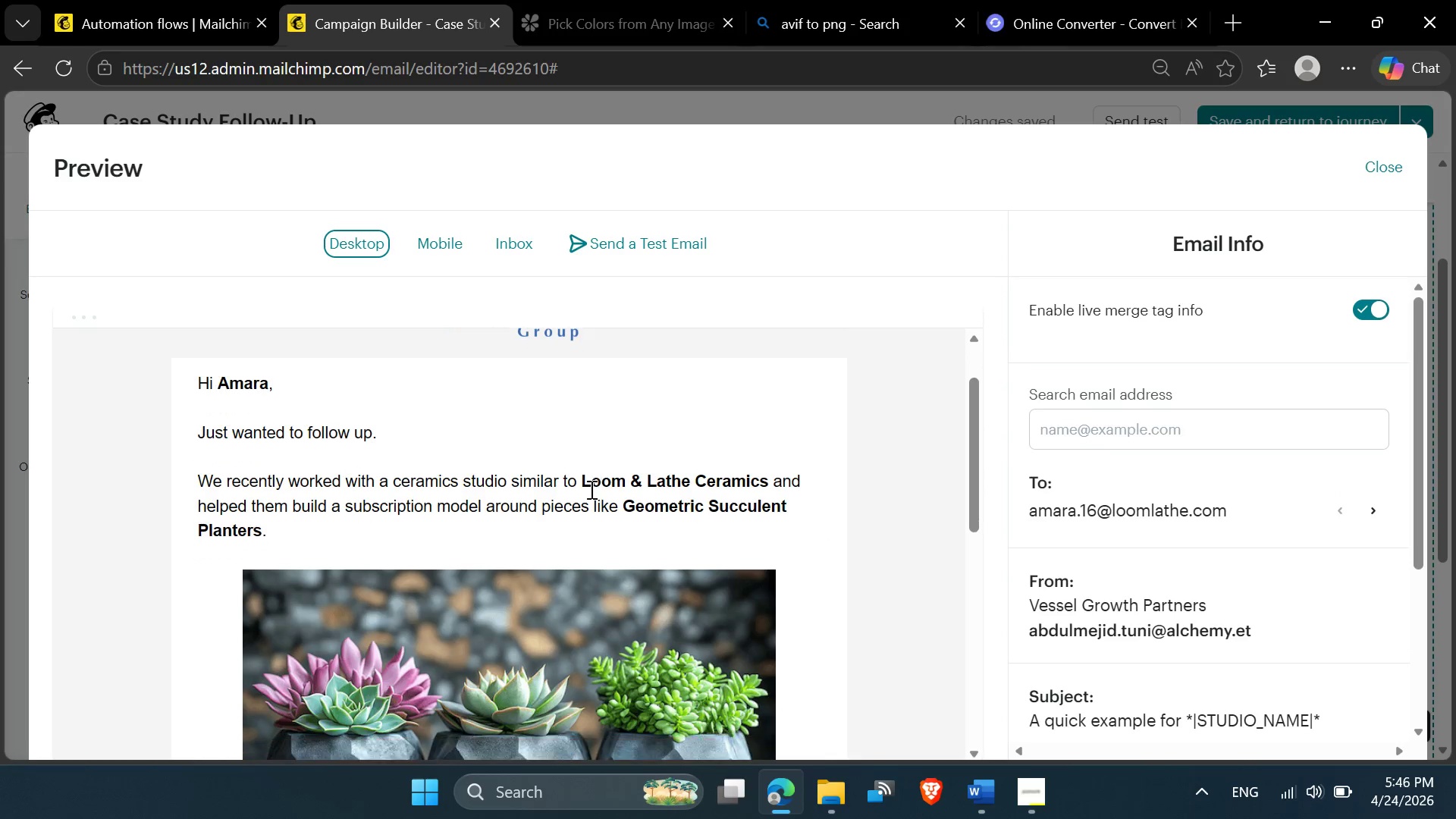 
wait(12.06)
 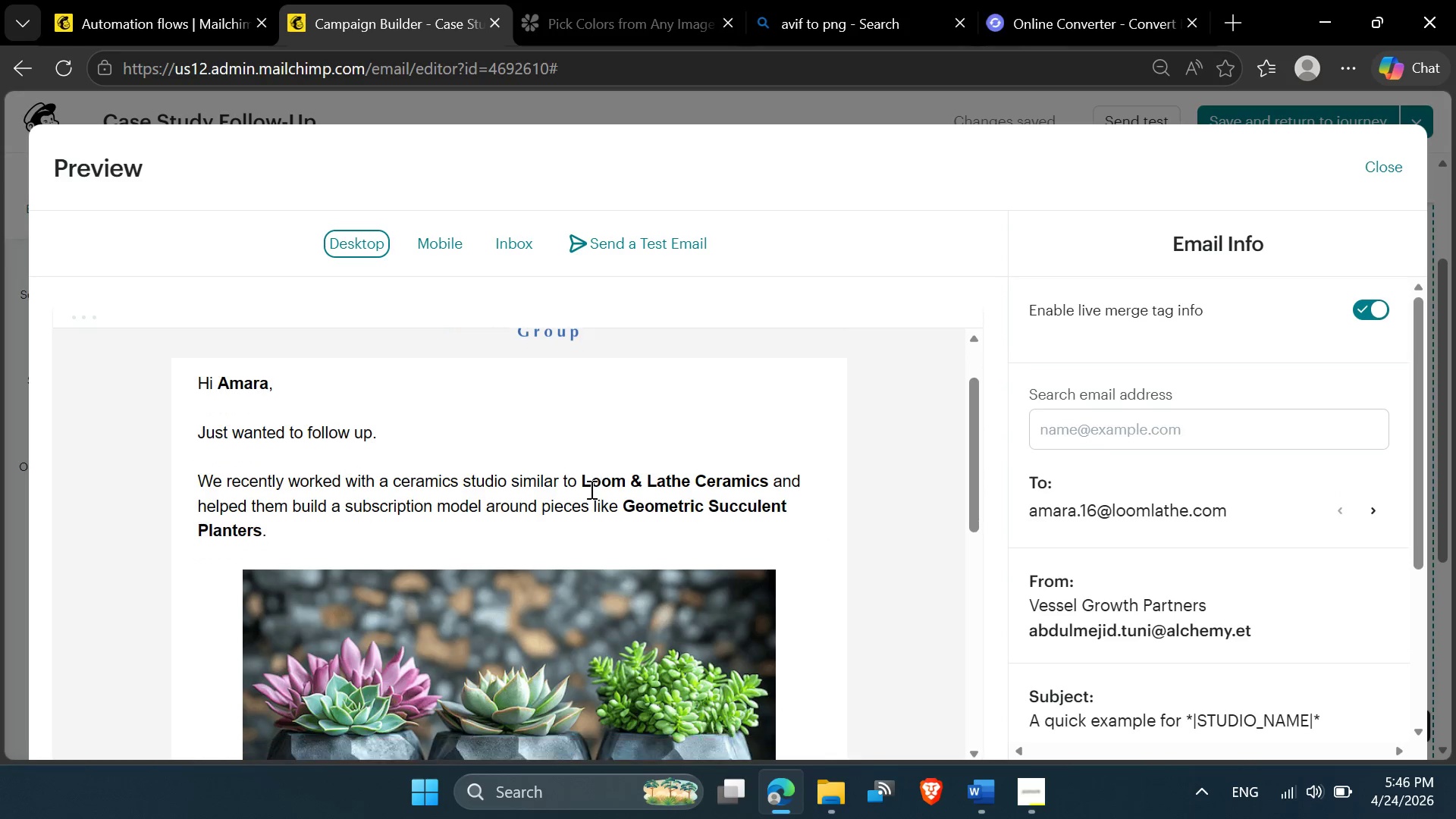 
left_click([1367, 316])
 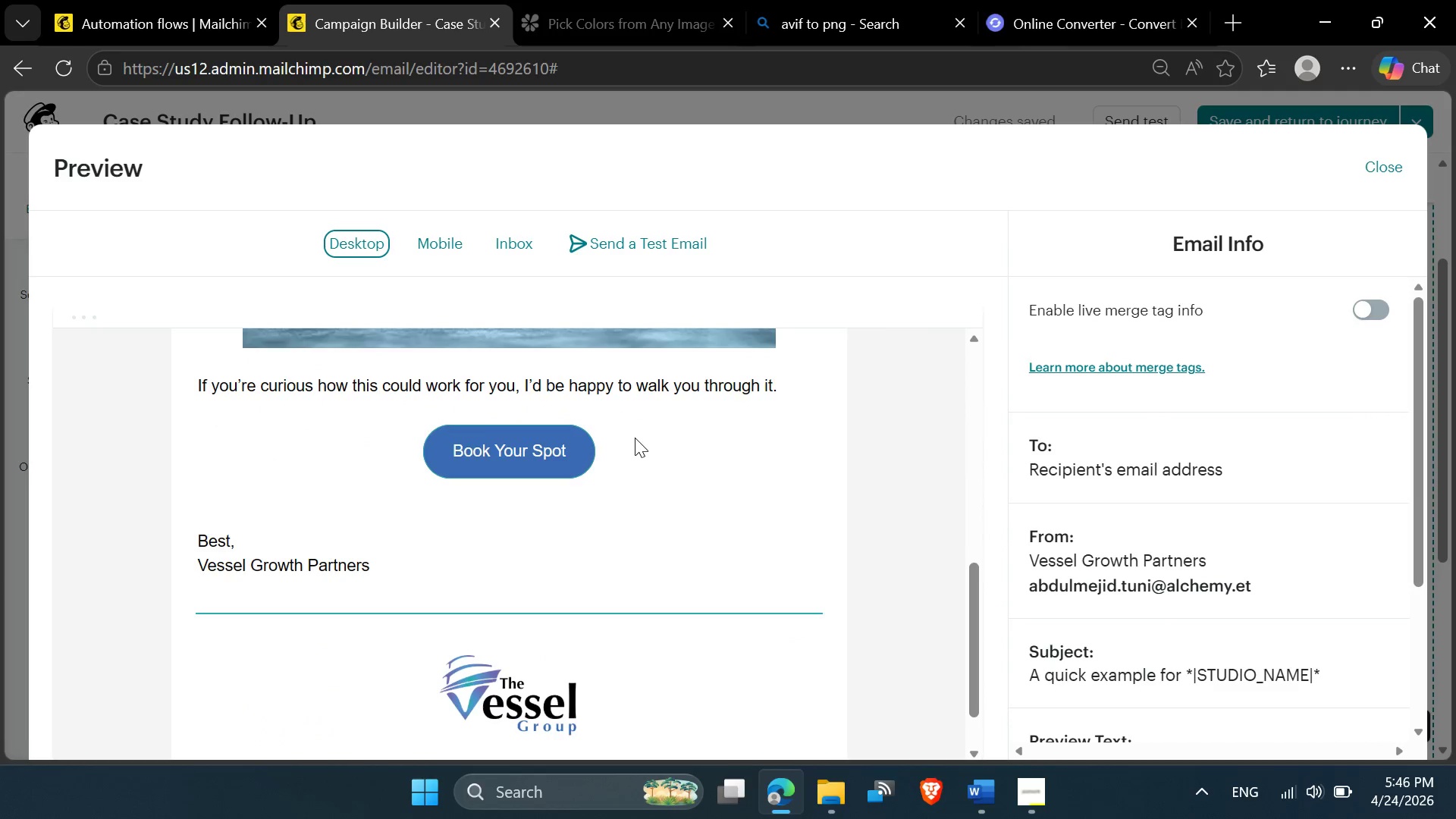 
wait(15.7)
 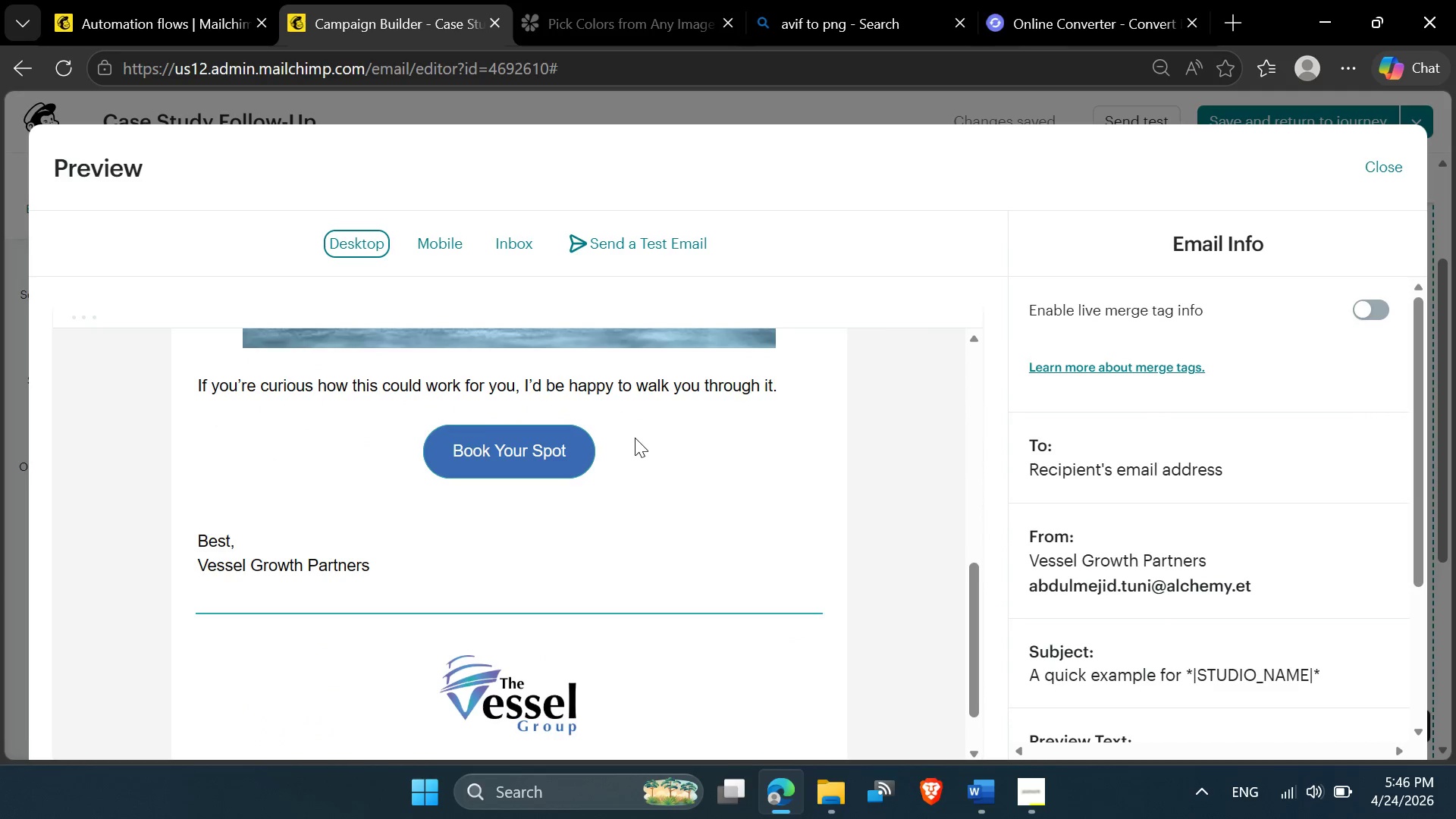 
left_click([1376, 318])
 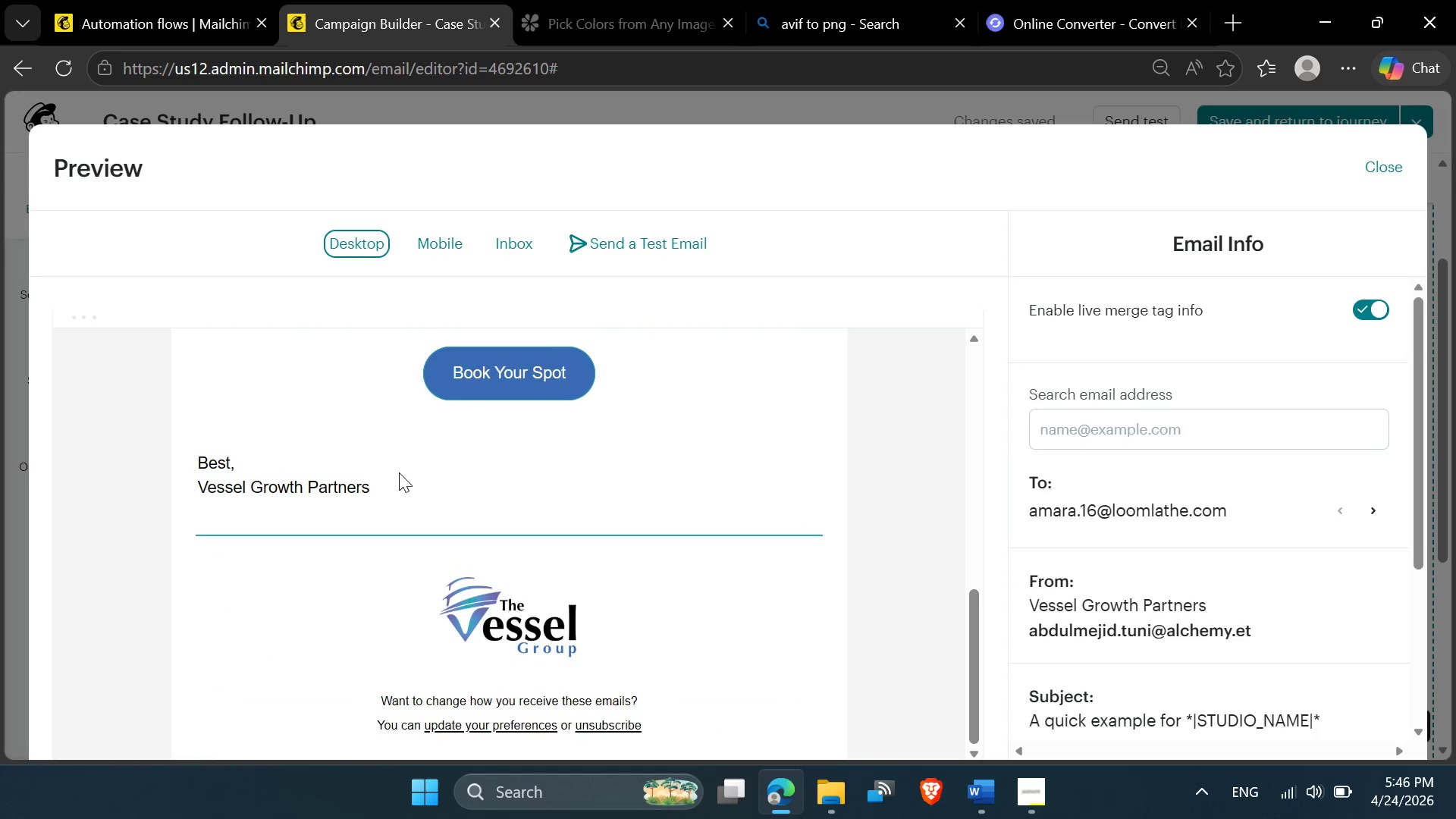 
wait(14.34)
 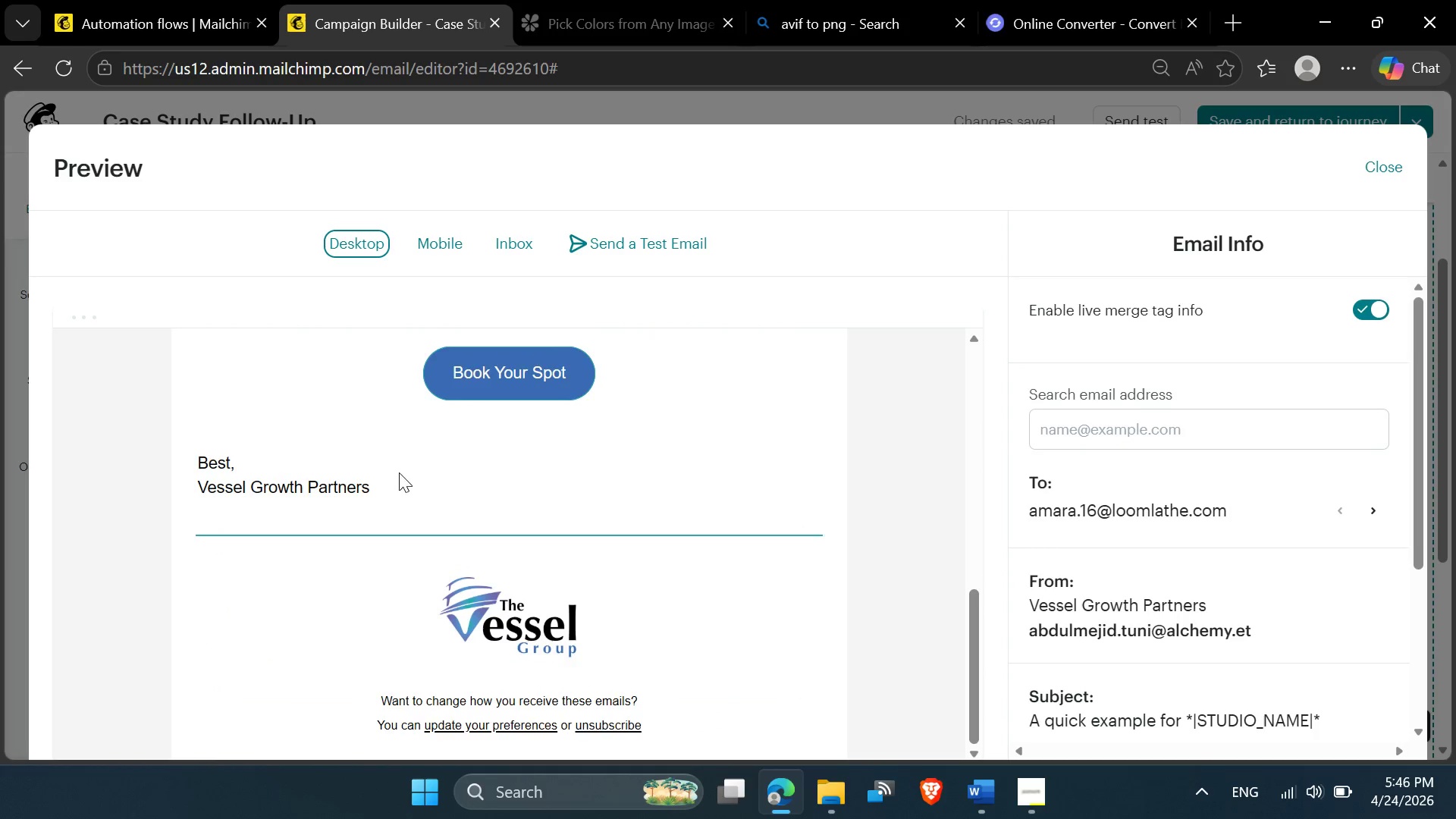 
left_click([1392, 172])
 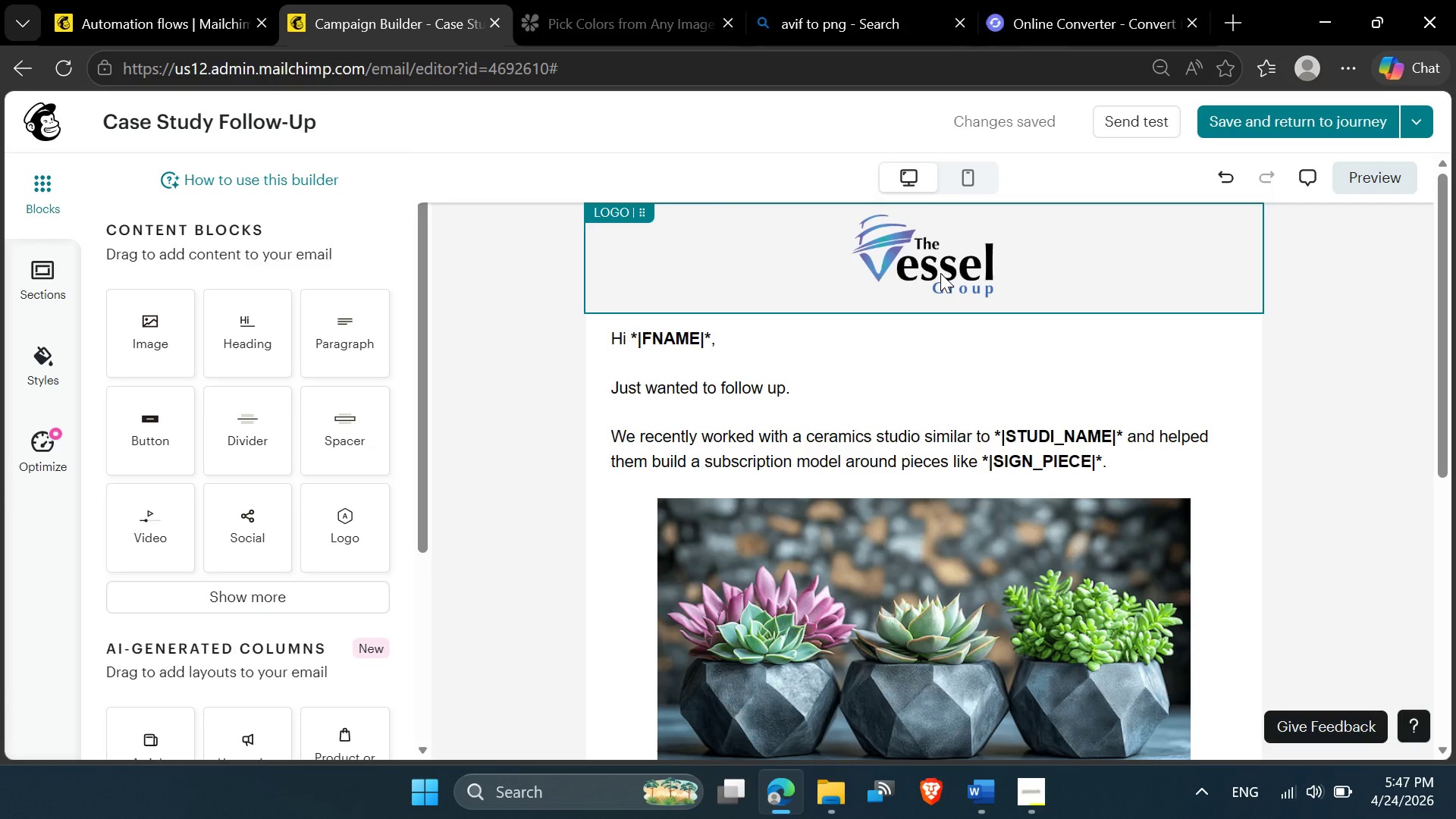 
wait(17.64)
 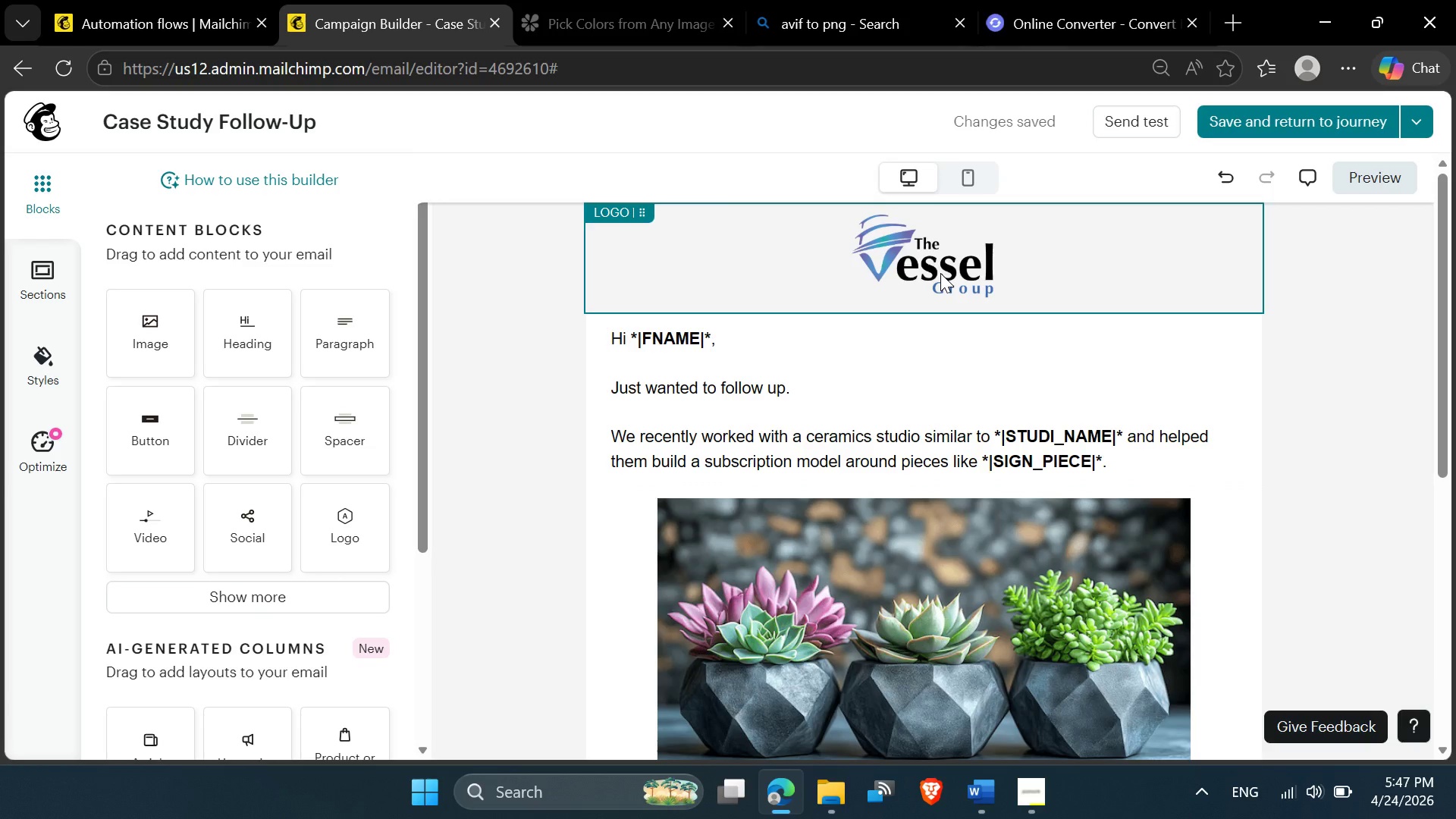 
left_click([1263, 132])
 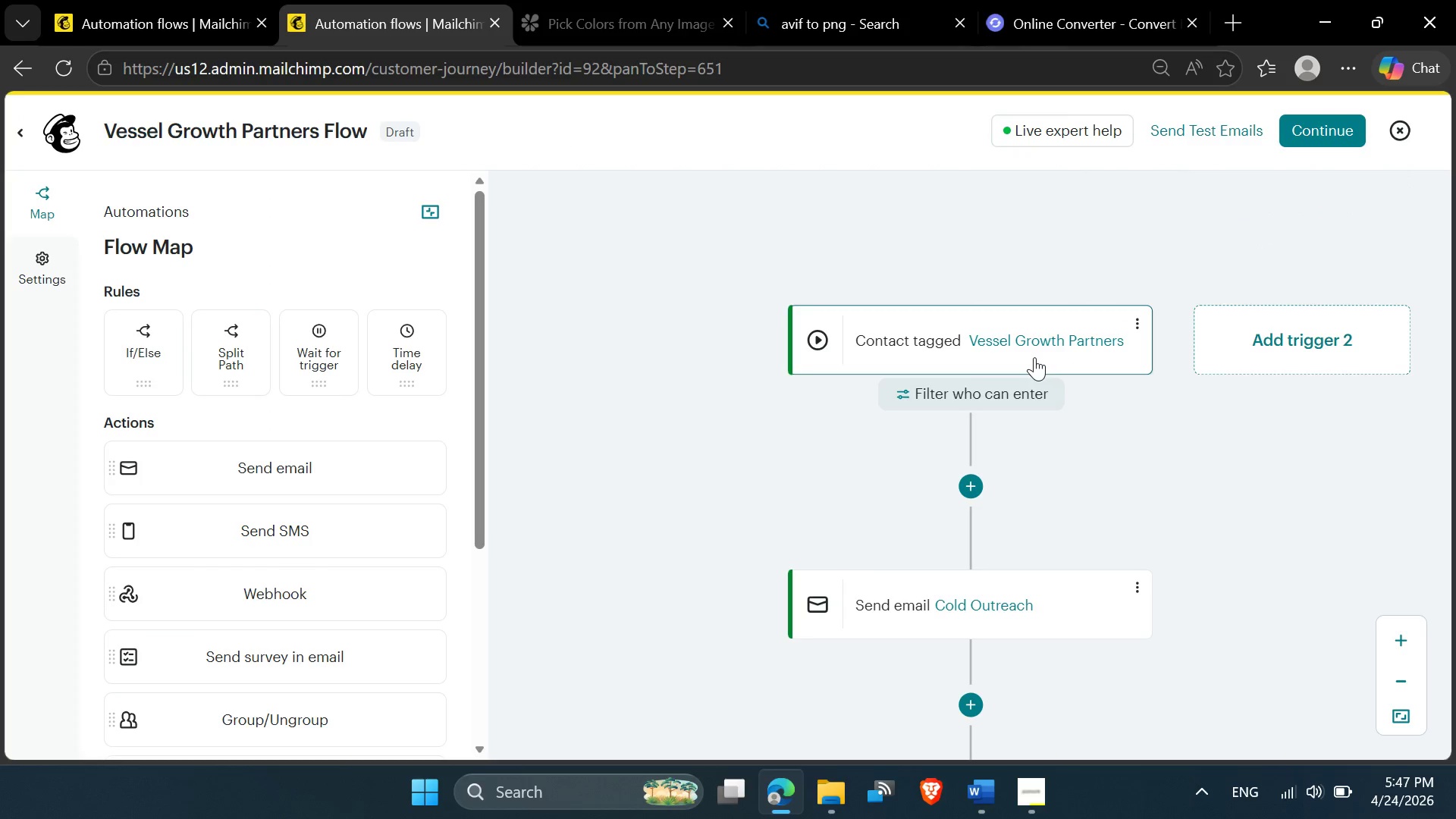 
wait(18.78)
 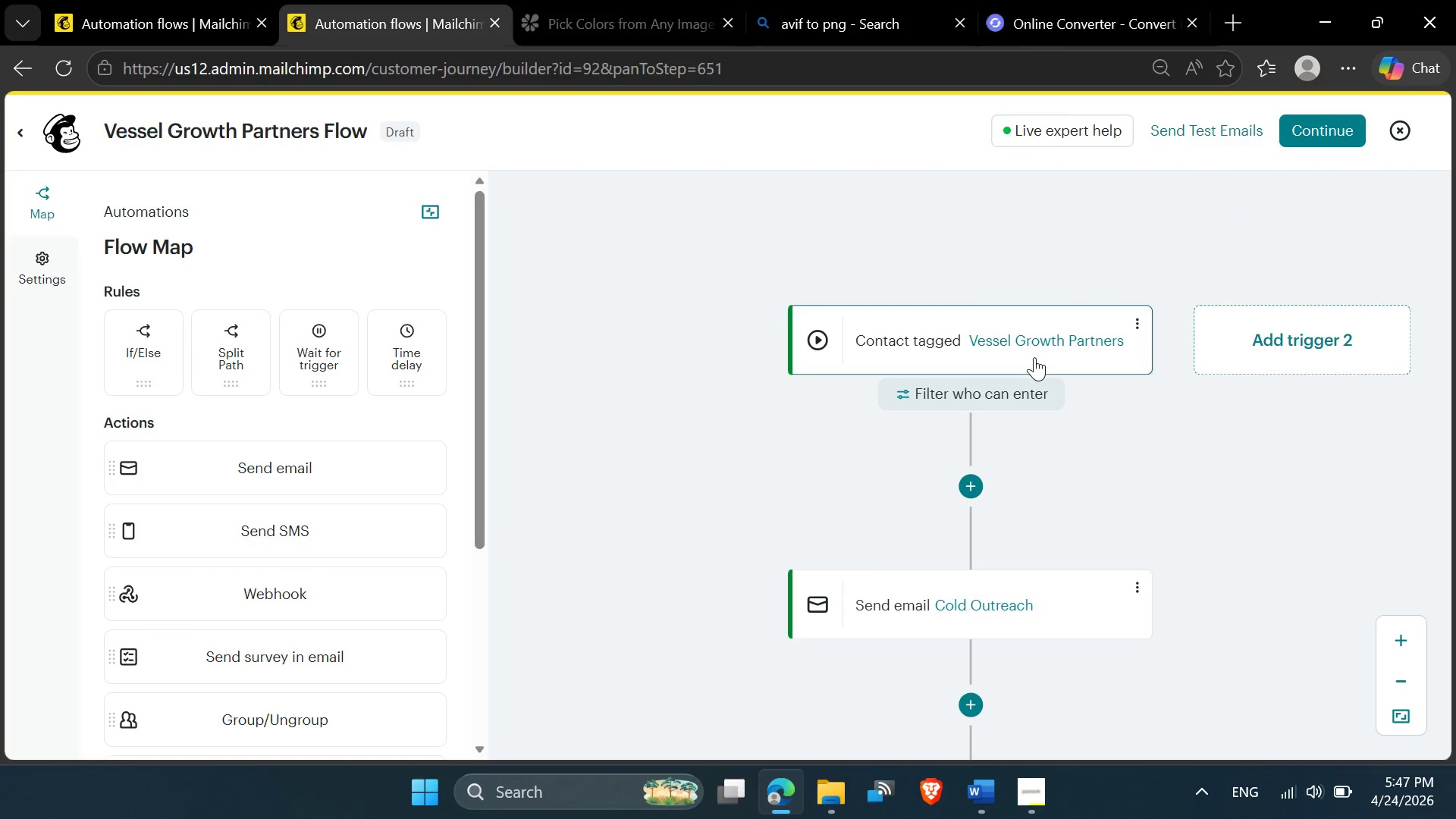 
mouse_move([930, 442])
 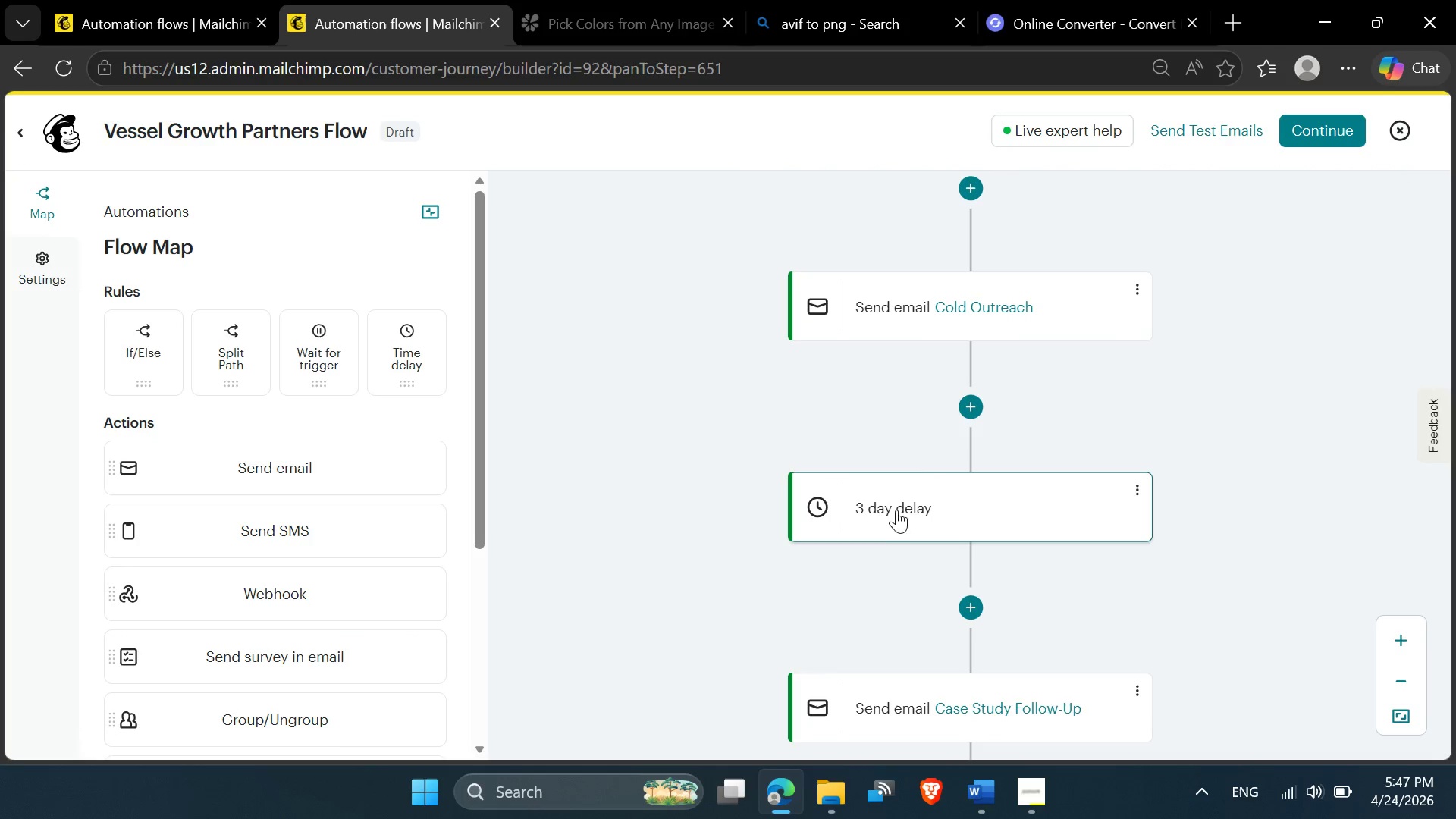 
mouse_move([930, 533])
 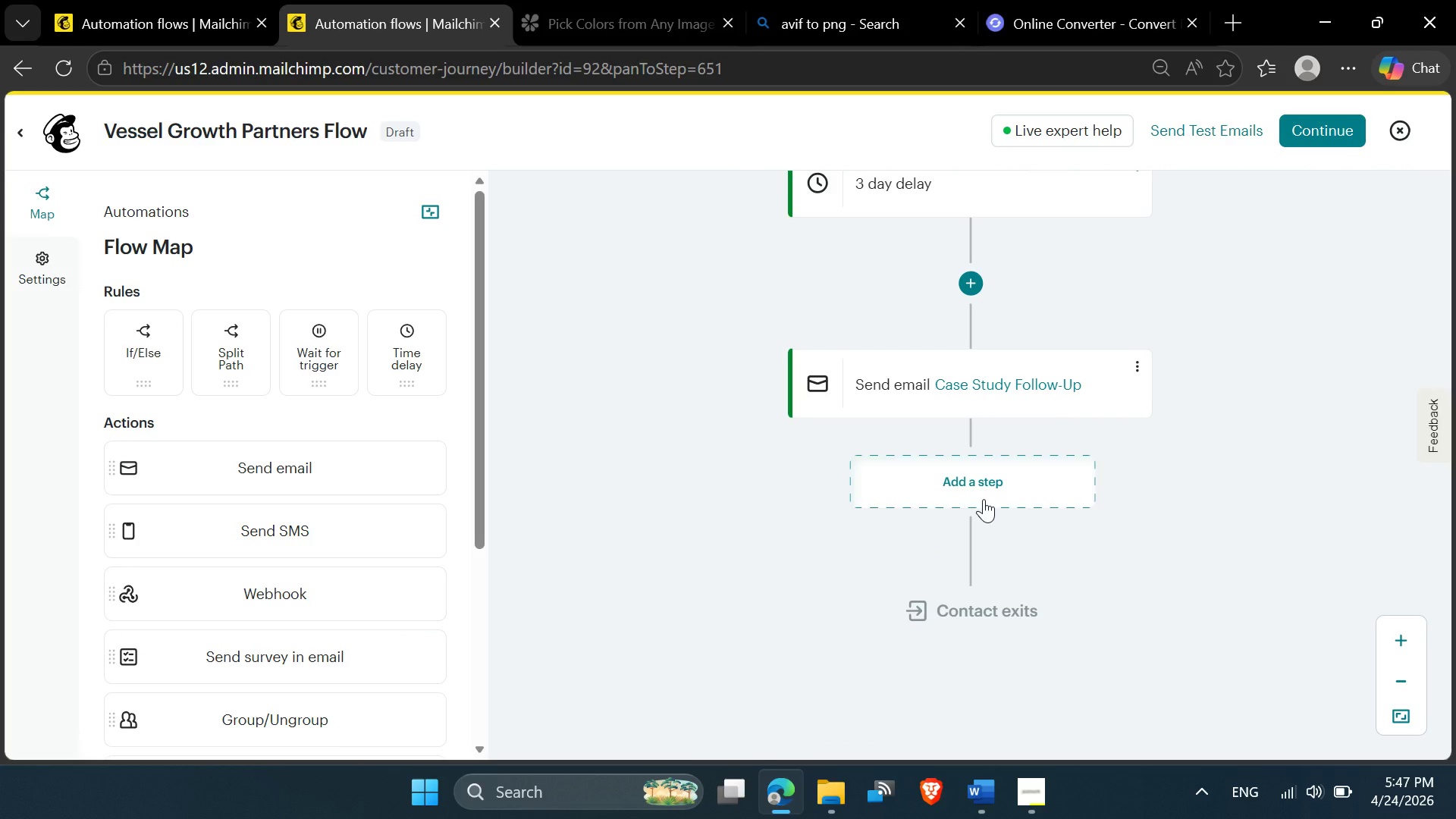 
wait(6.1)
 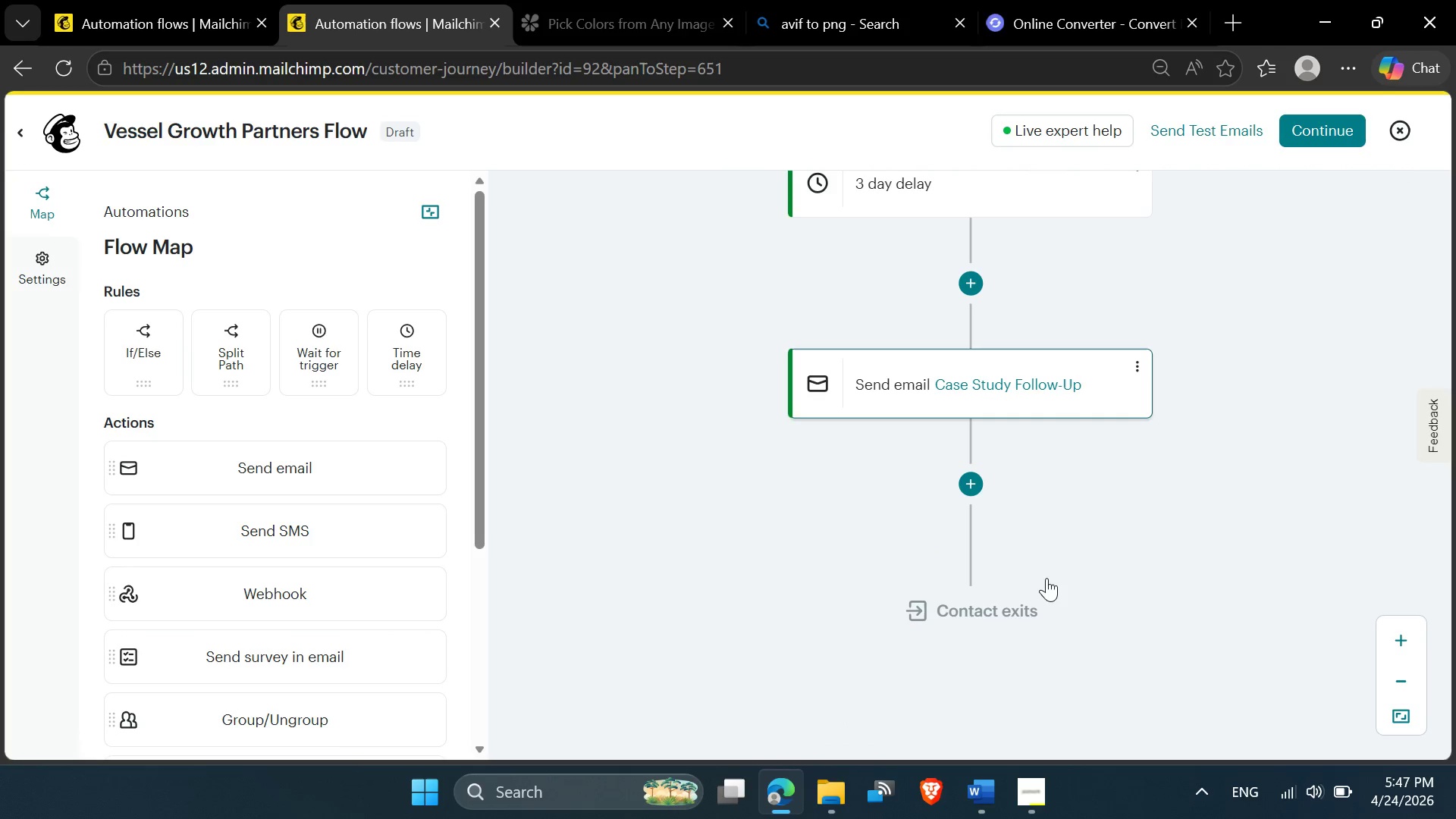 
left_click([984, 499])
 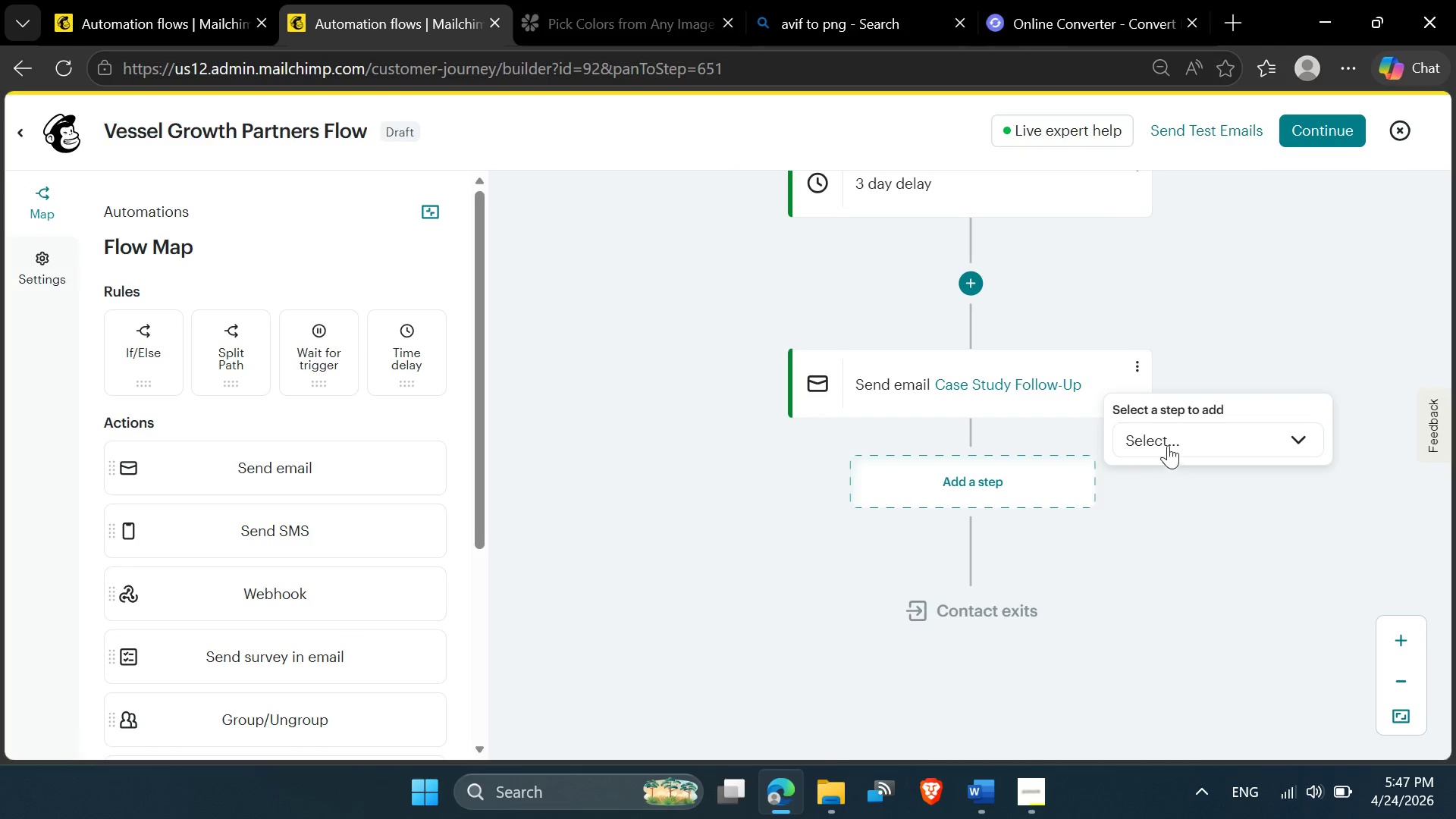 
left_click([1168, 441])
 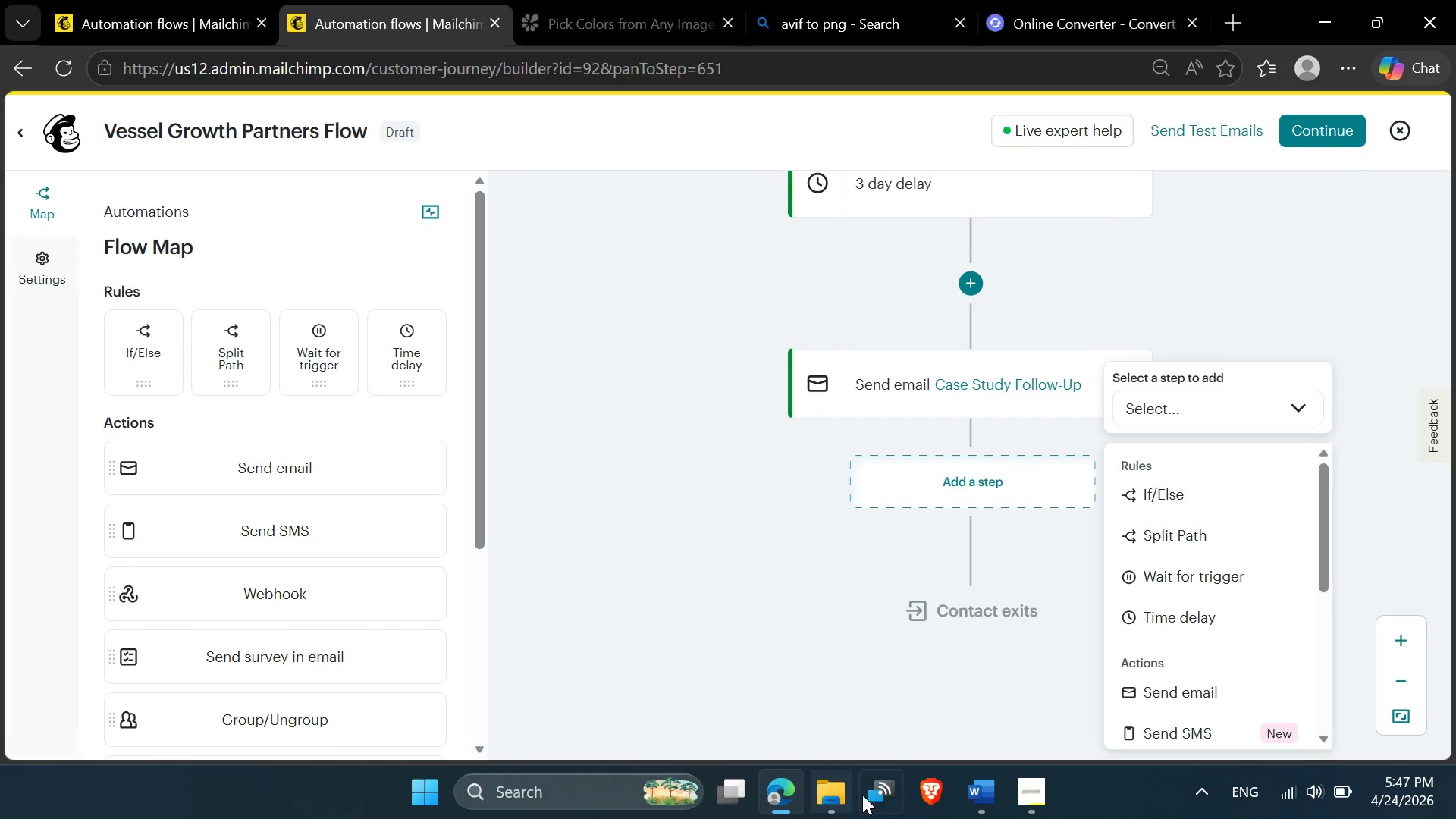 
left_click([1019, 794])